 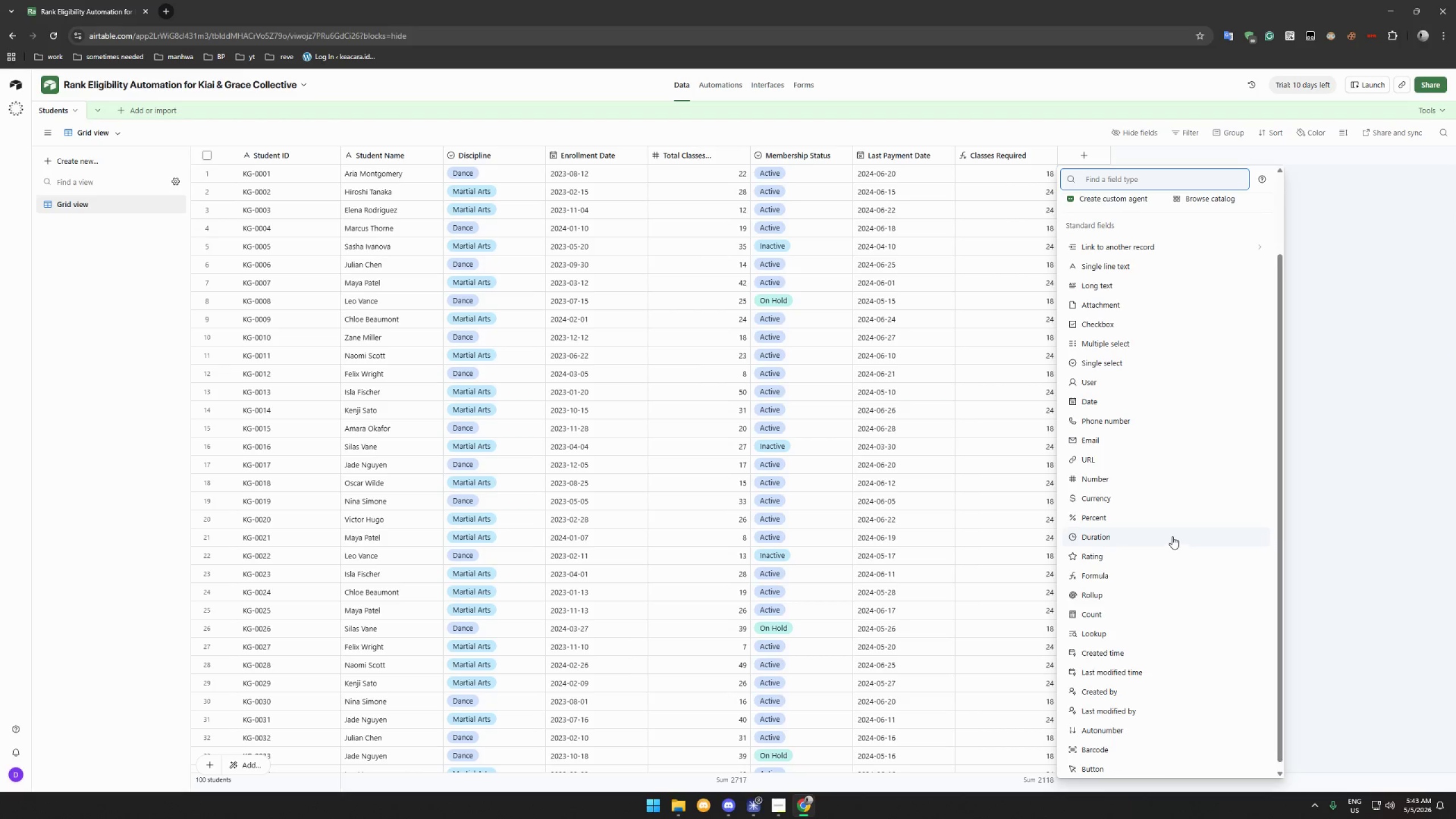 
scroll: coordinate [1147, 481], scroll_direction: up, amount: 12.0
 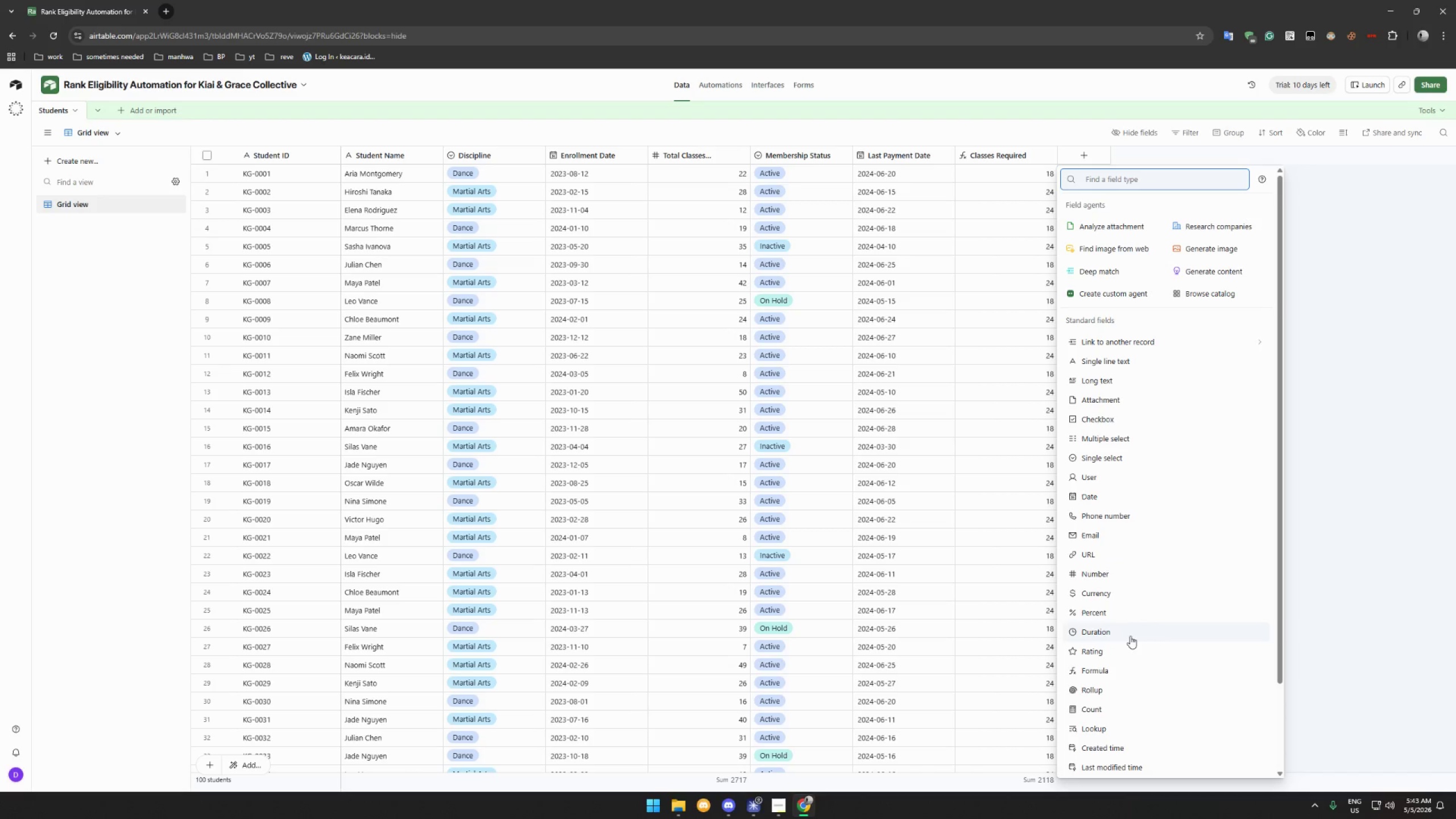 
left_click([1131, 670])
 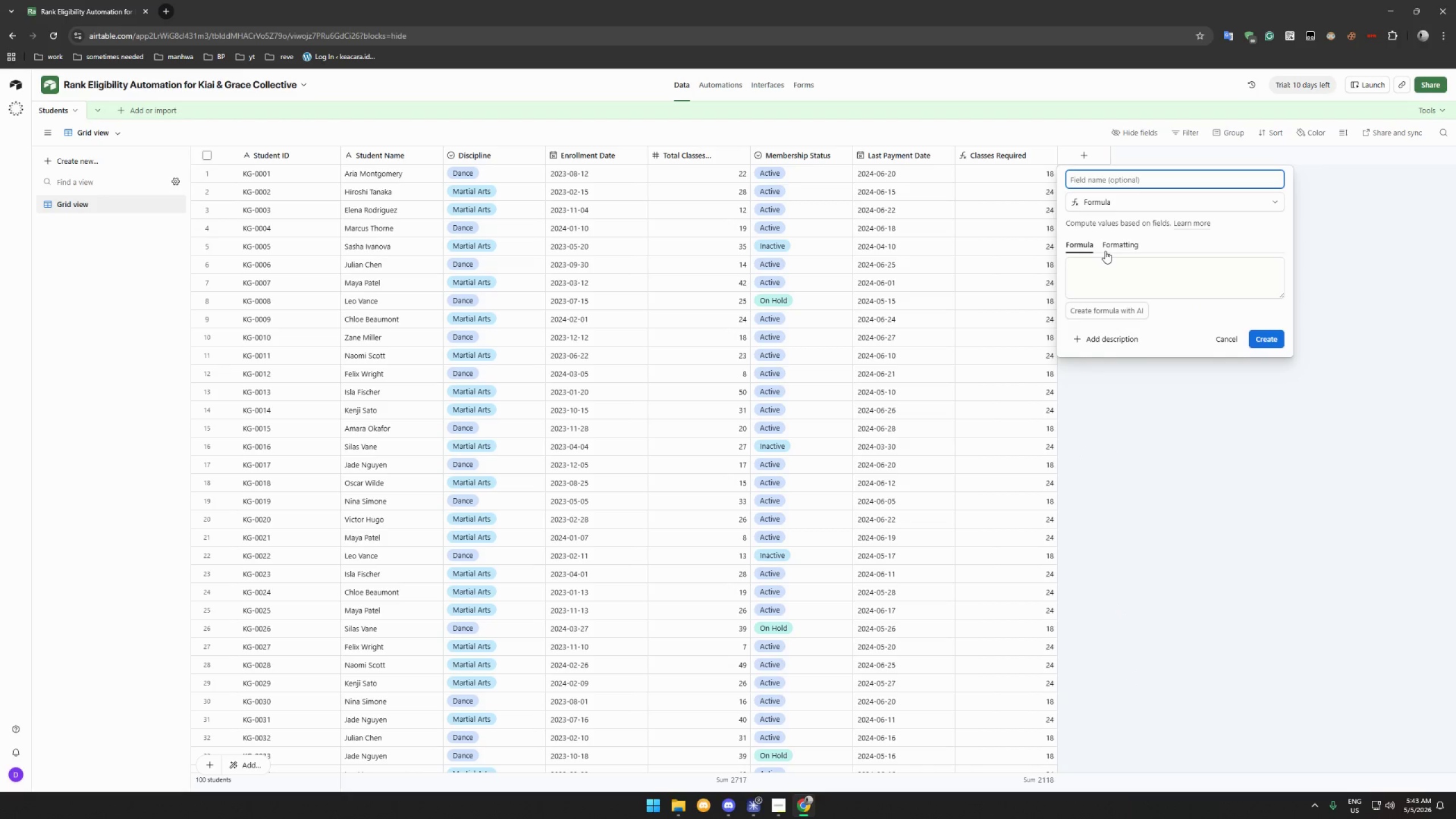 
type(Ck)
key(Backspace)
type(lasses N)
key(Backspace)
type(Met)
 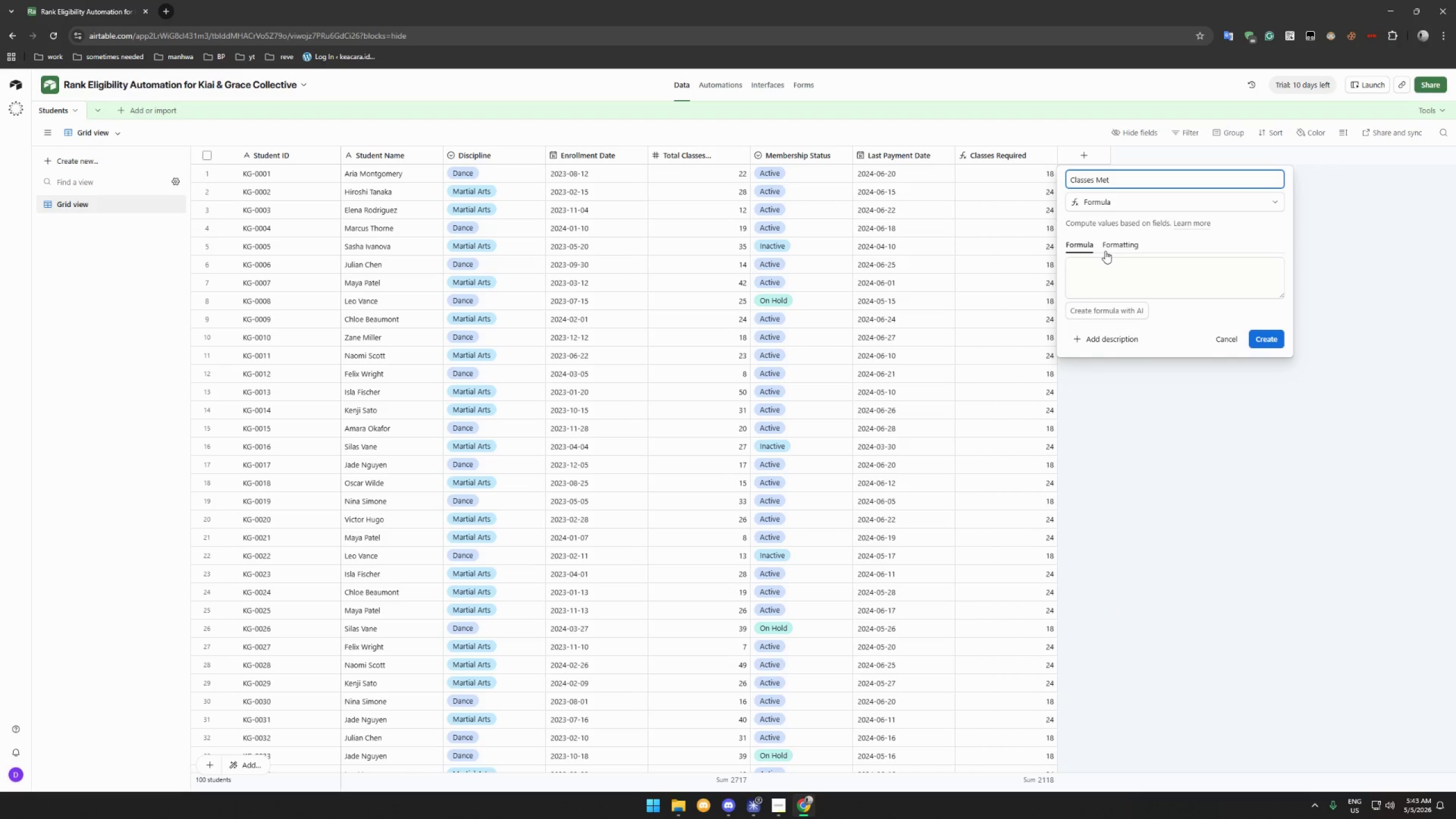 
left_click([1102, 273])
 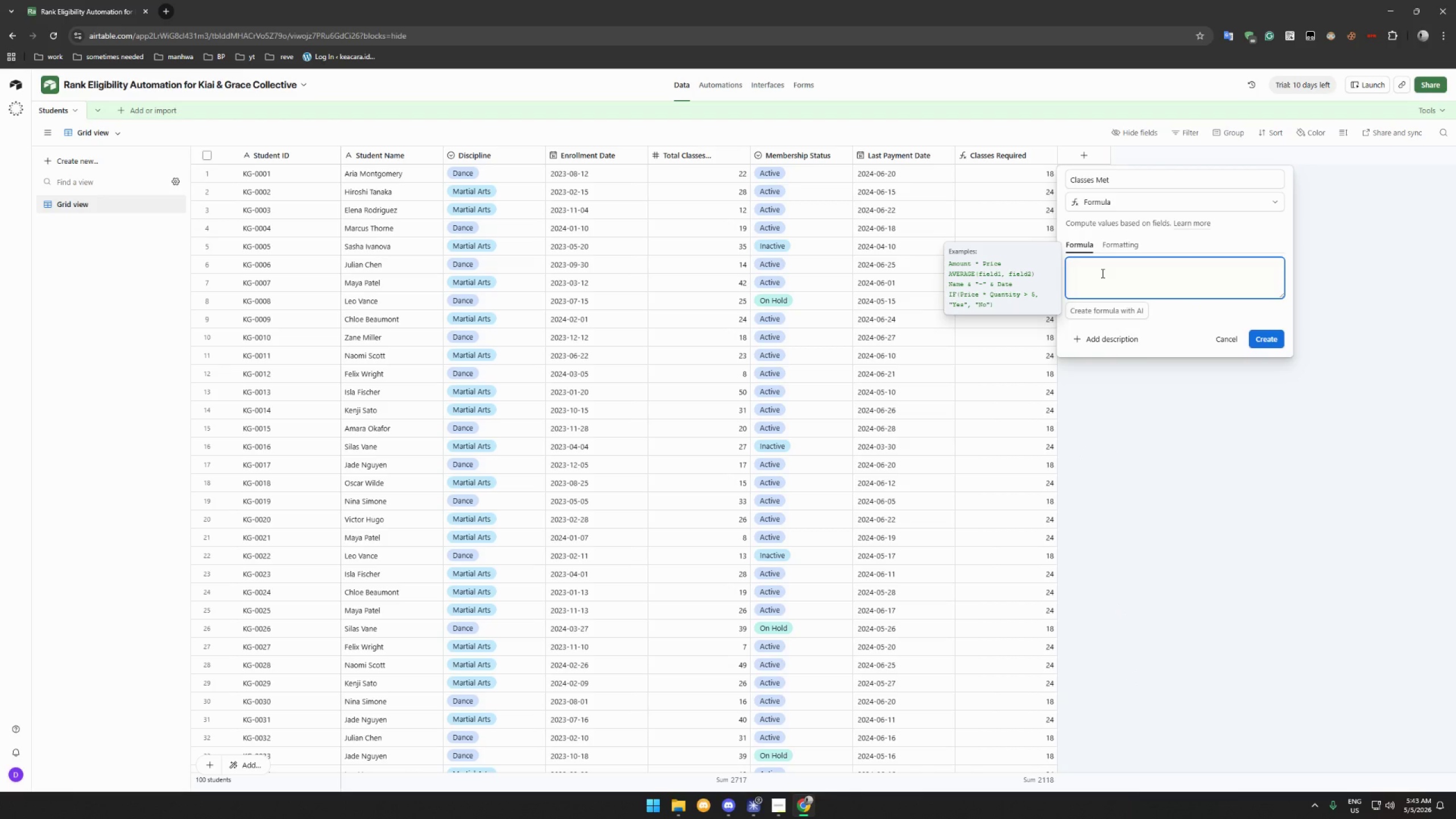 
type({IF)
 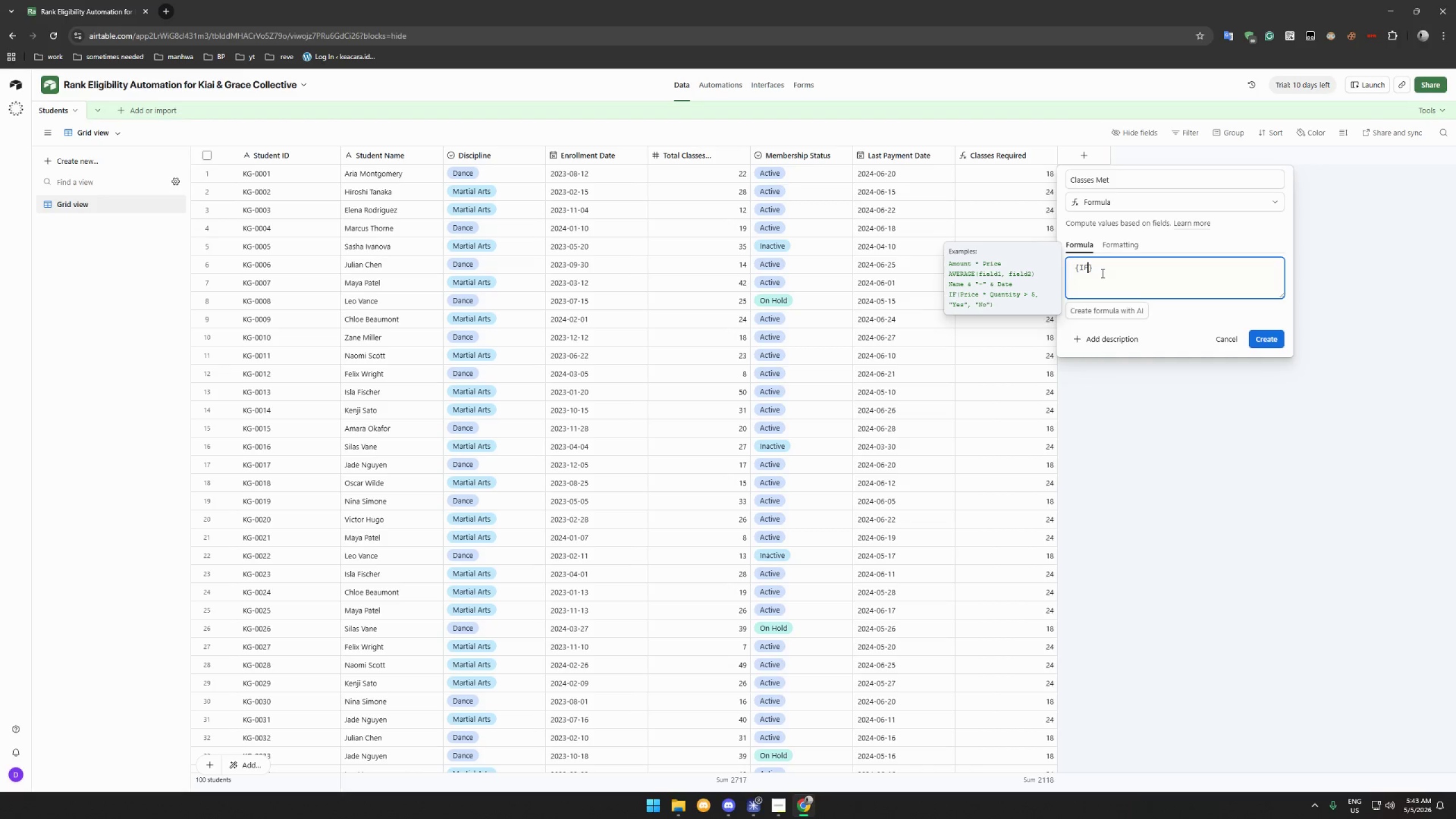 
type((Total Classes Attended)
 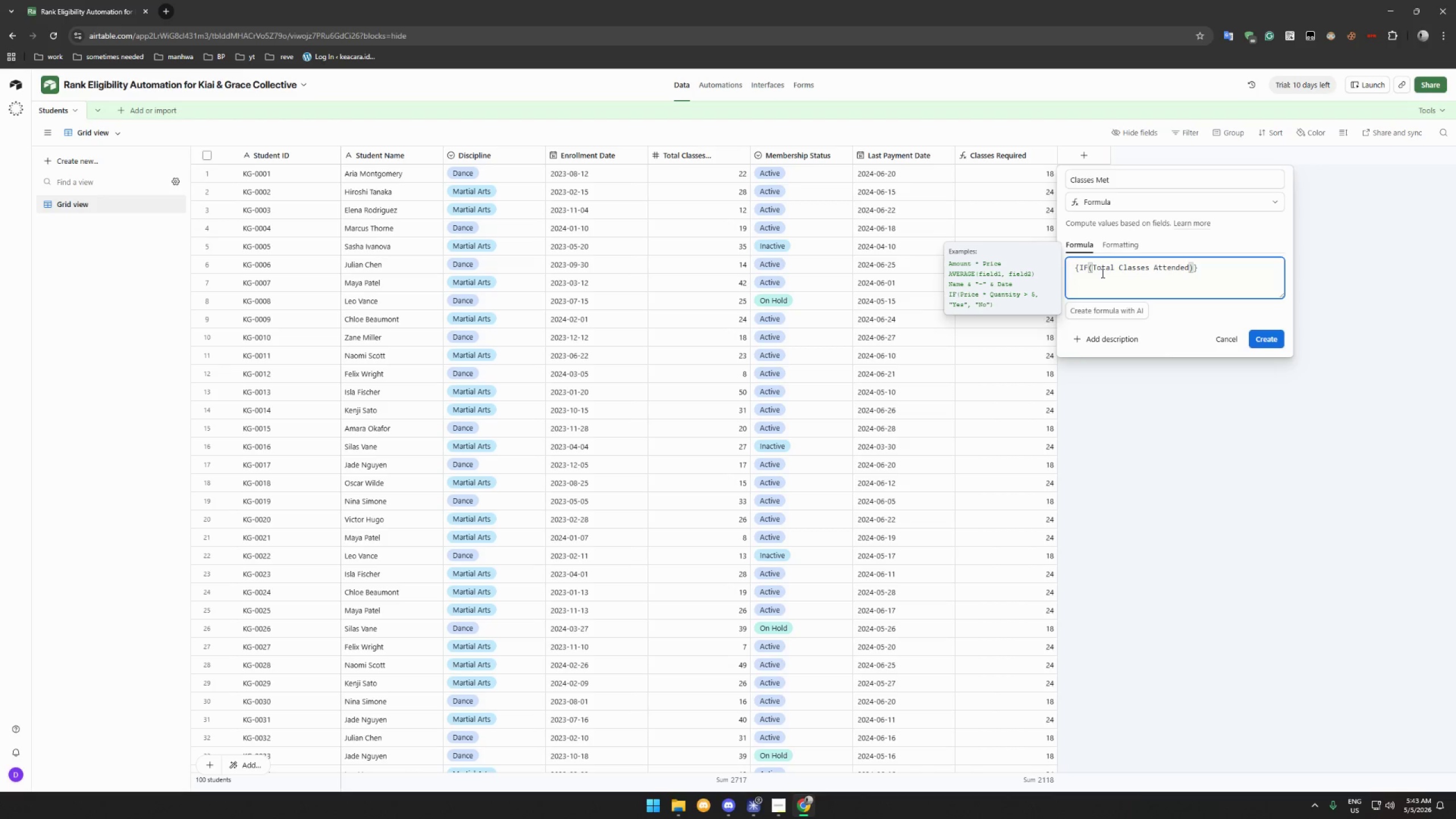 
 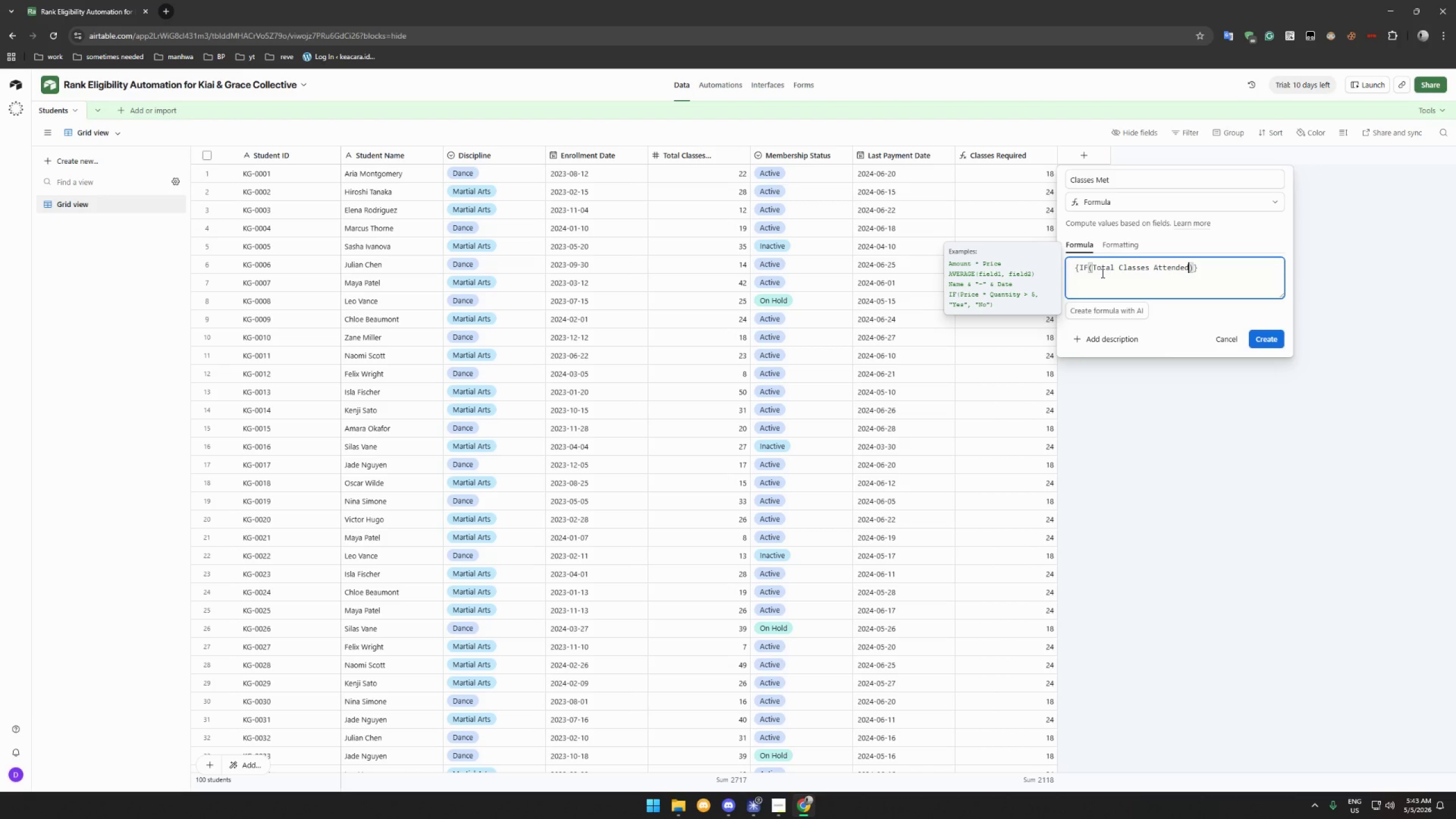 
hold_key(key=ShiftLeft, duration=0.83)
 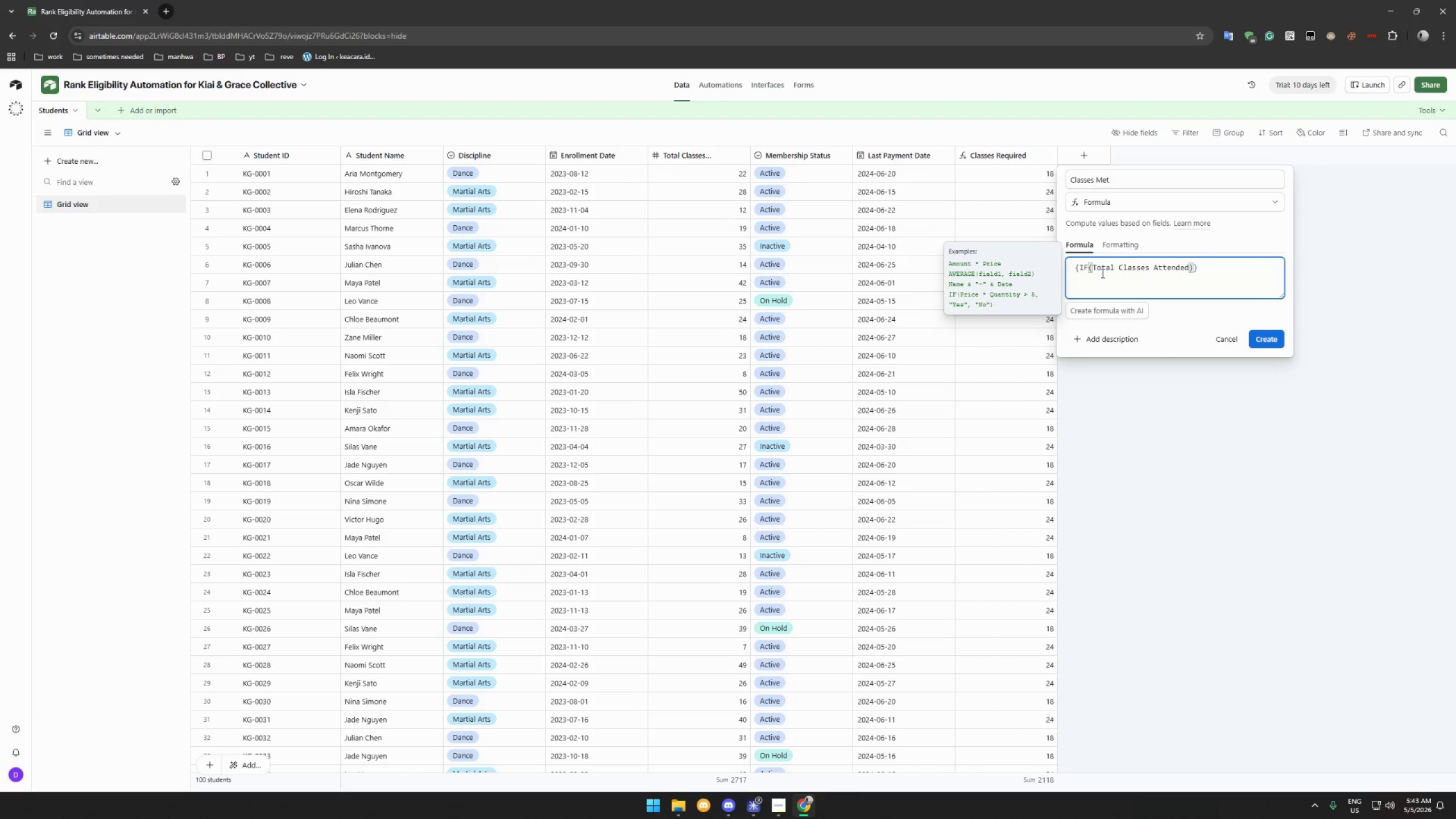 
wait(17.69)
 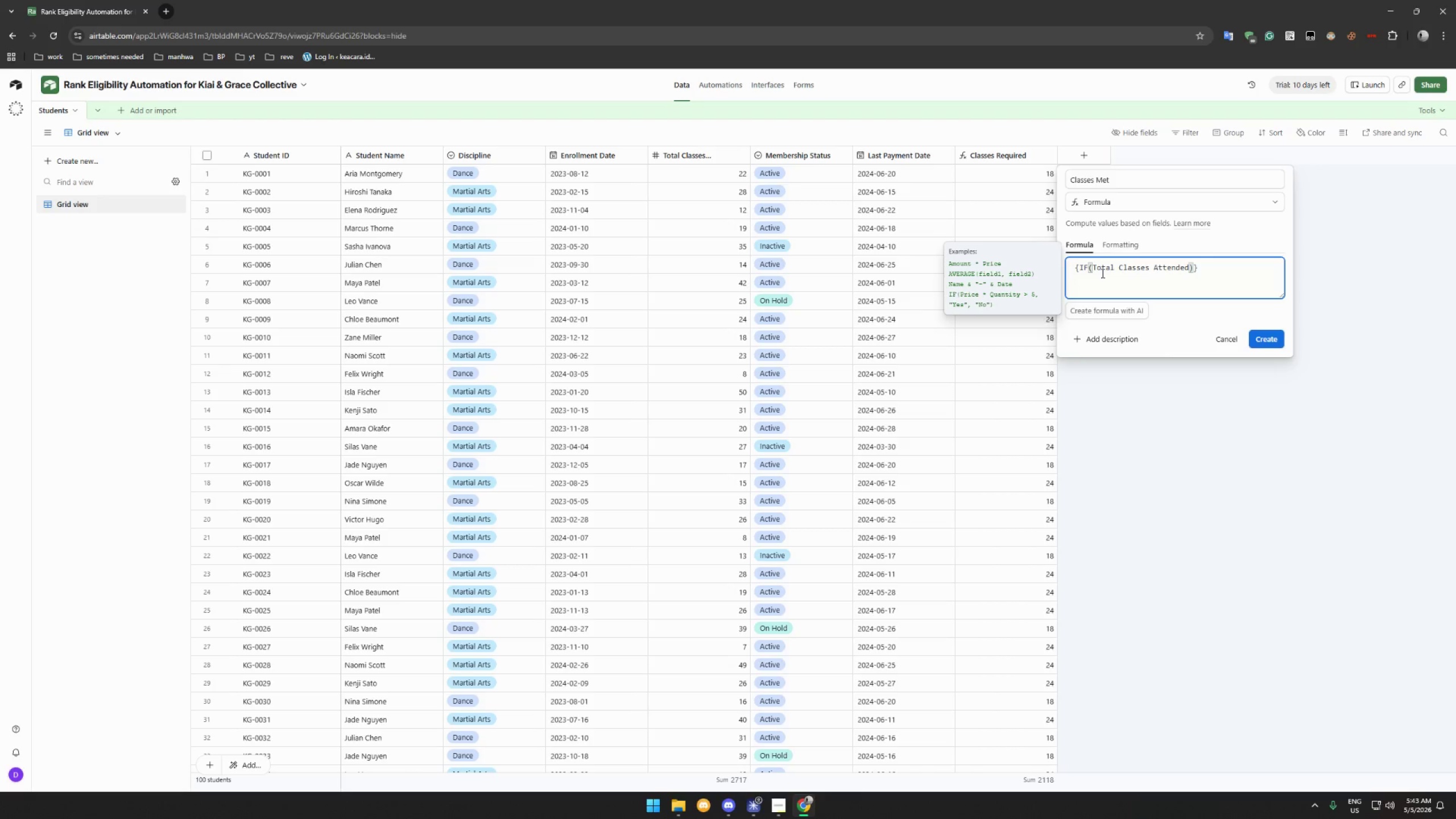 
key(ArrowRight)
 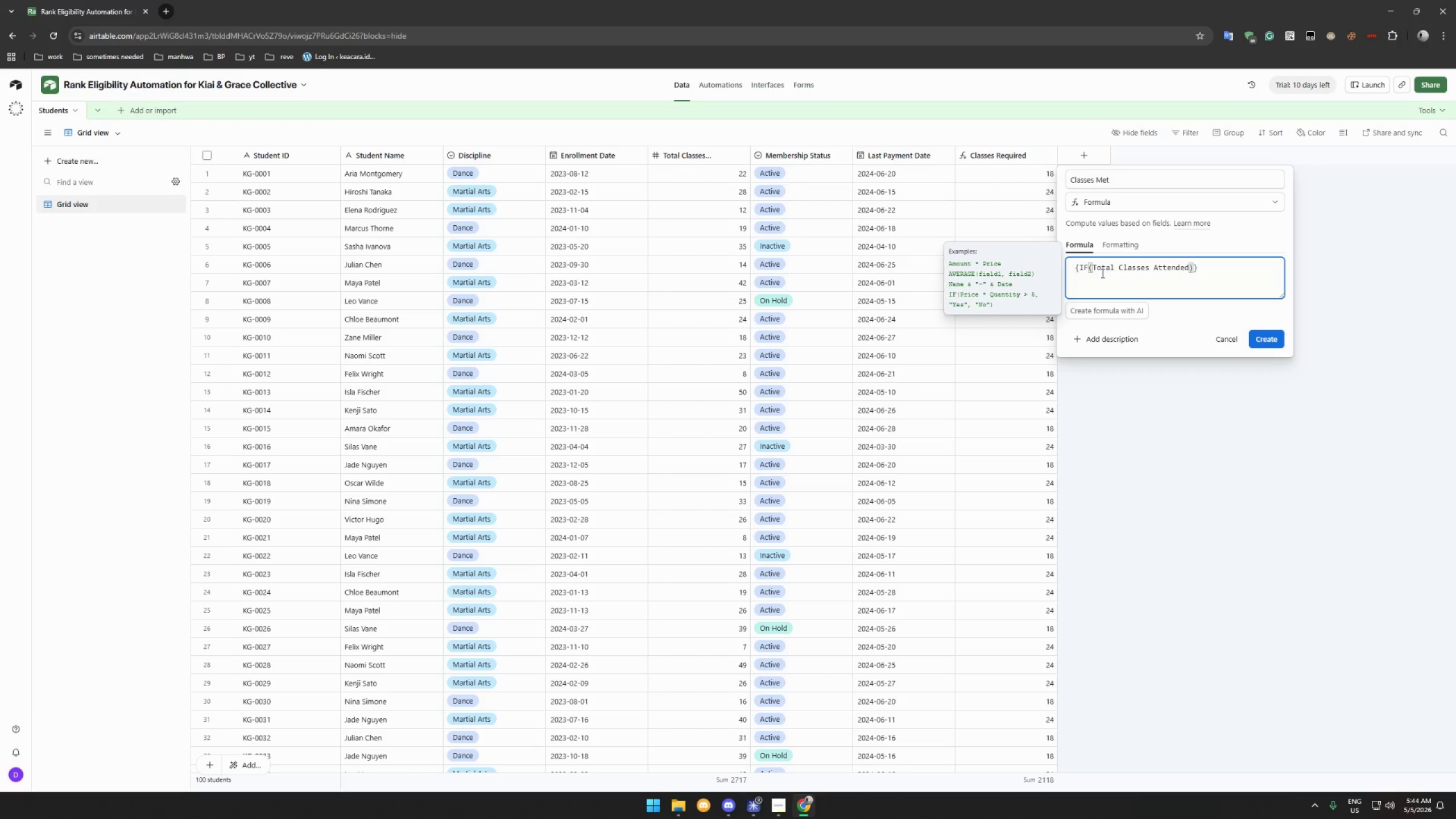 
wait(37.7)
 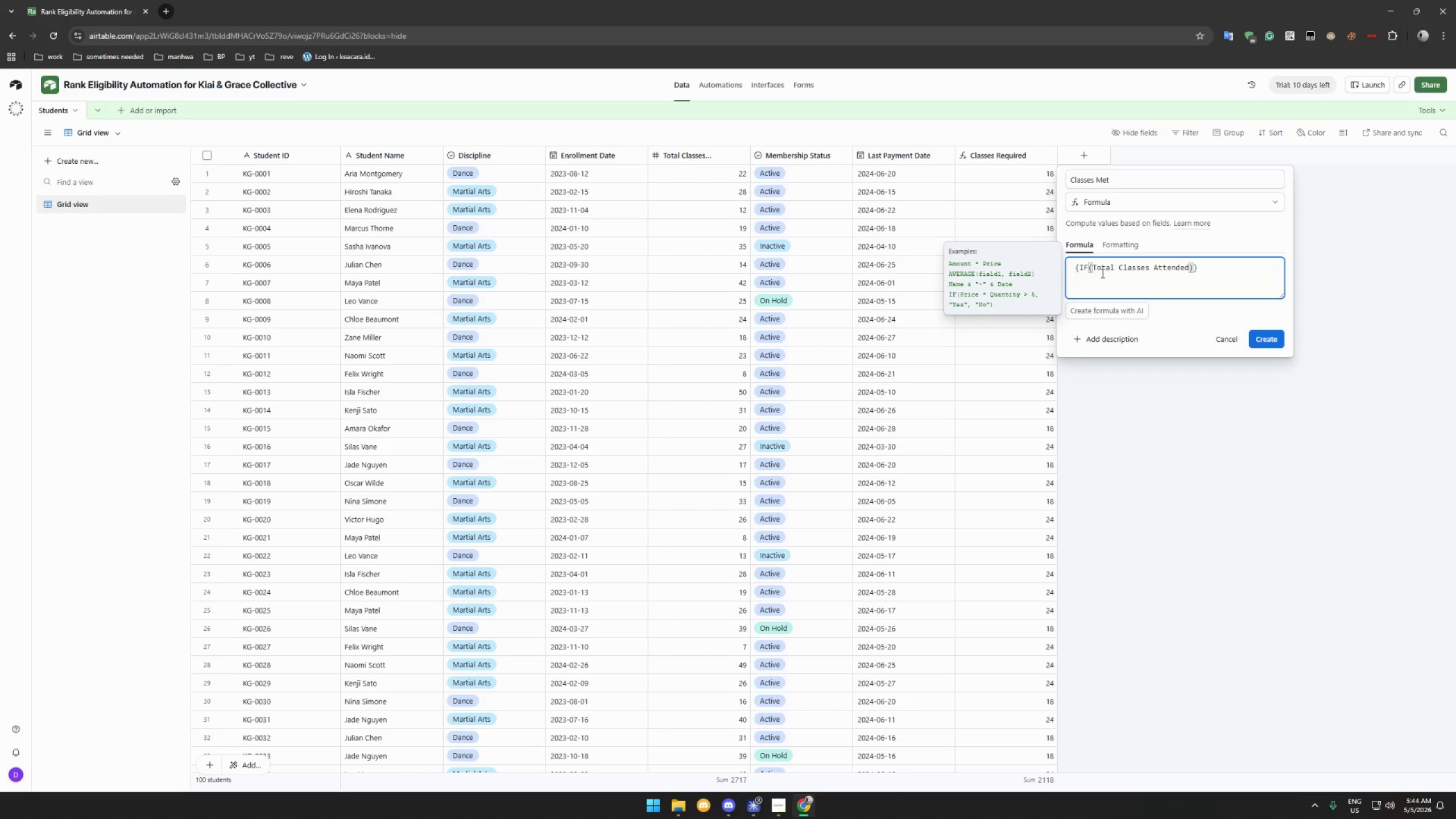 
left_click_drag(start_coordinate=[750, 152], to_coordinate=[784, 155])
 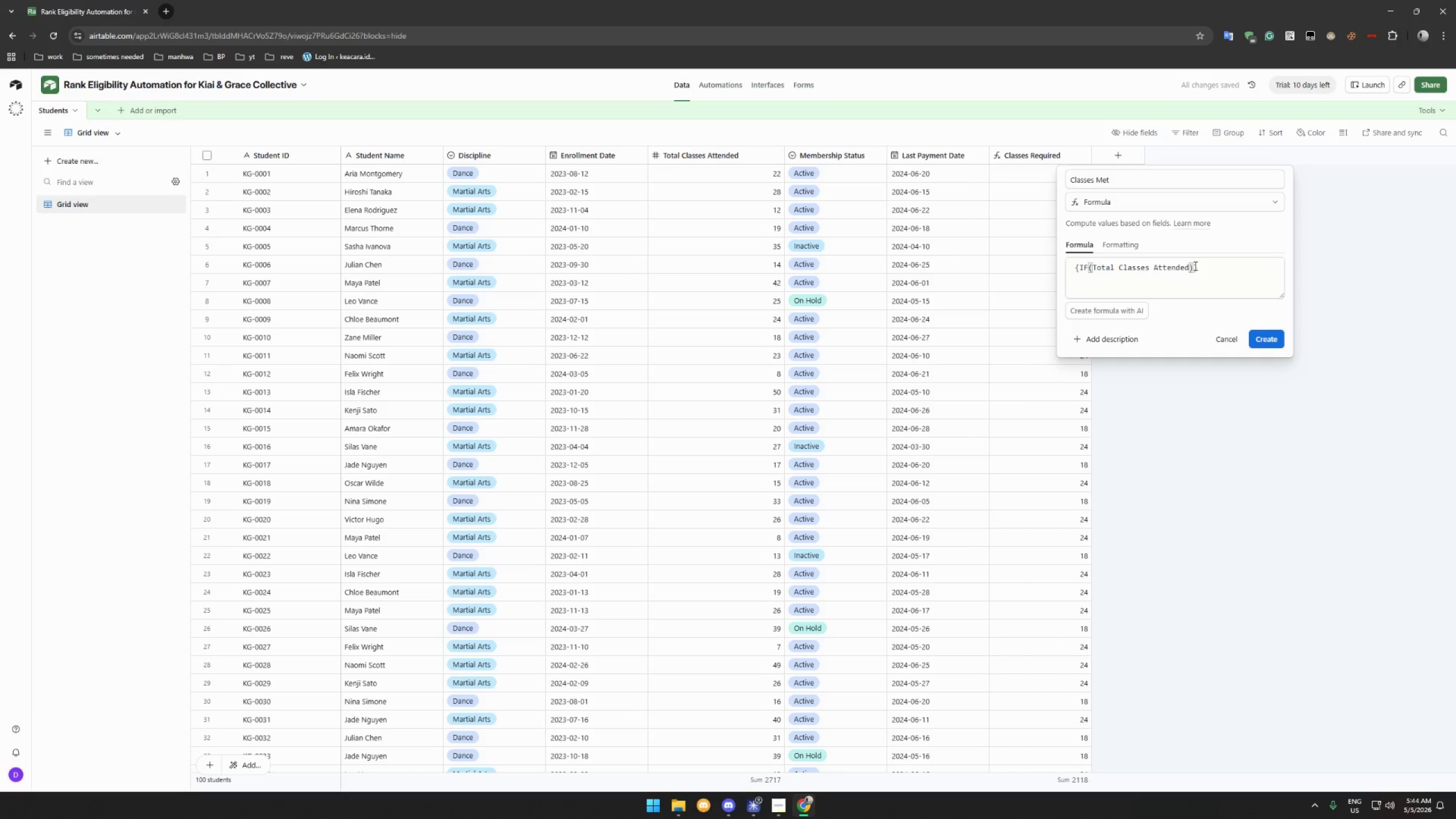 
left_click_drag(start_coordinate=[1202, 267], to_coordinate=[1052, 269])
 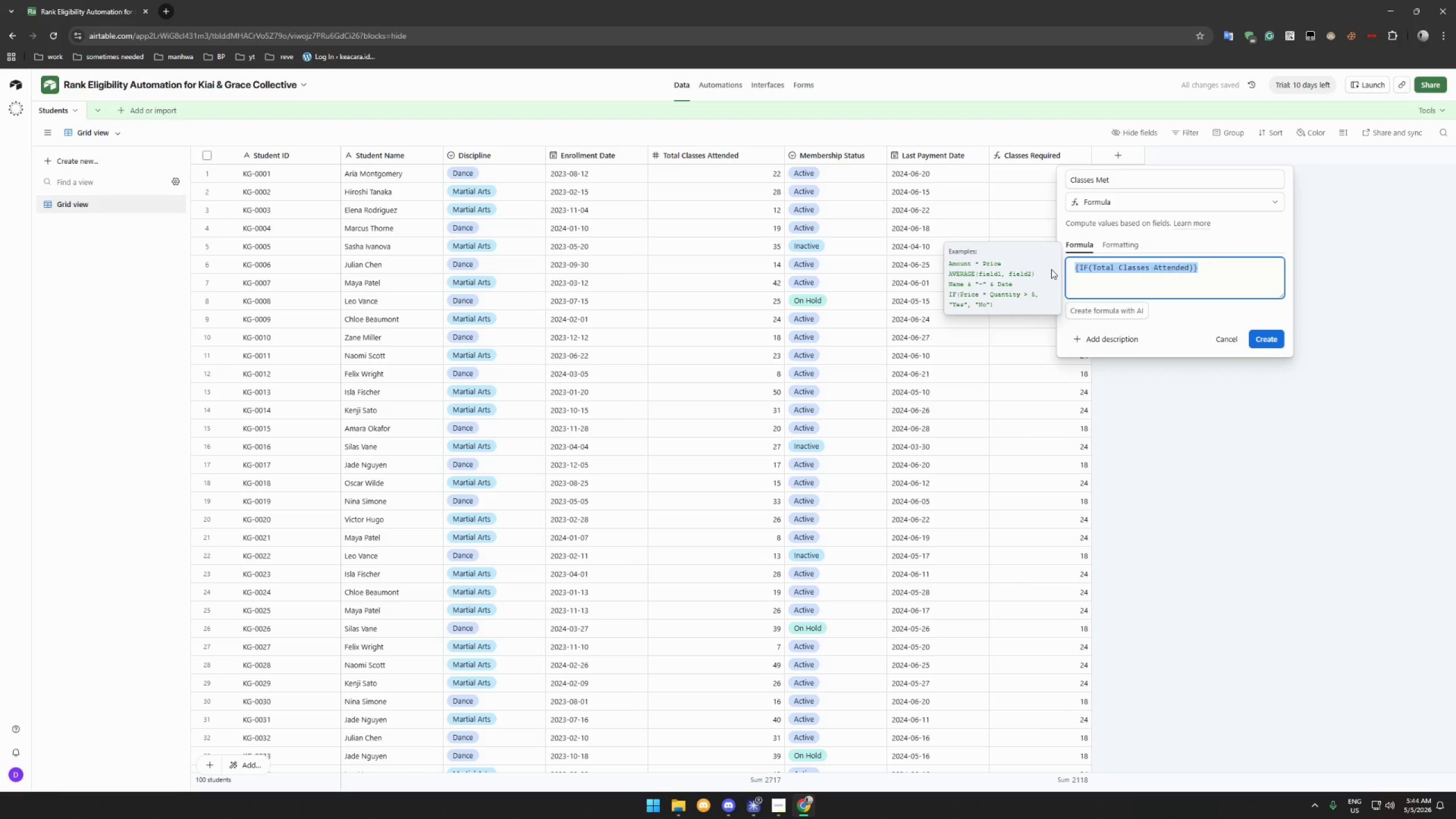 
type(=I)
key(Backspace)
key(Backspace)
key(Backspace)
type(IF({Total Classes Attended)
 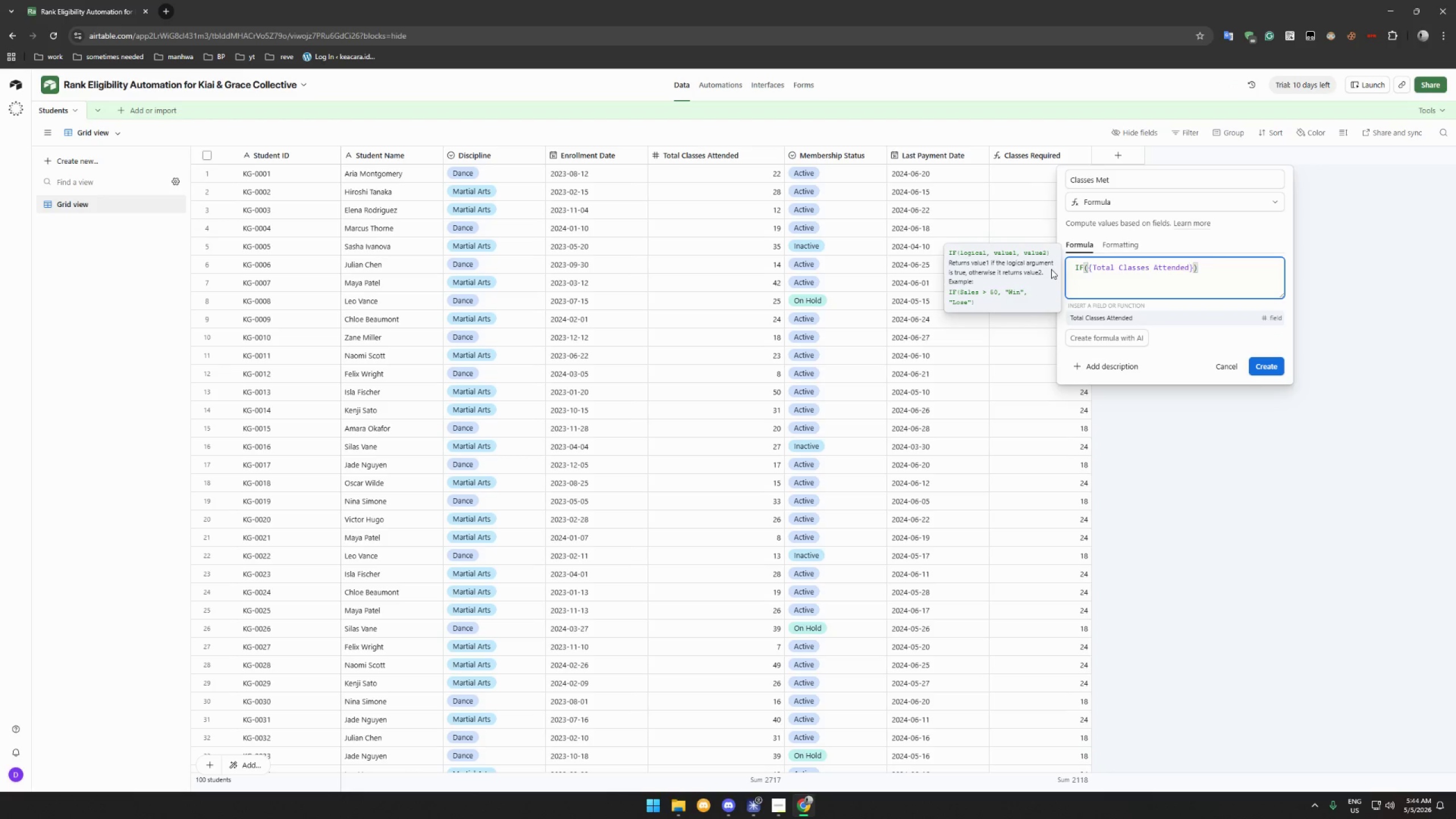 
key(ArrowRight)
 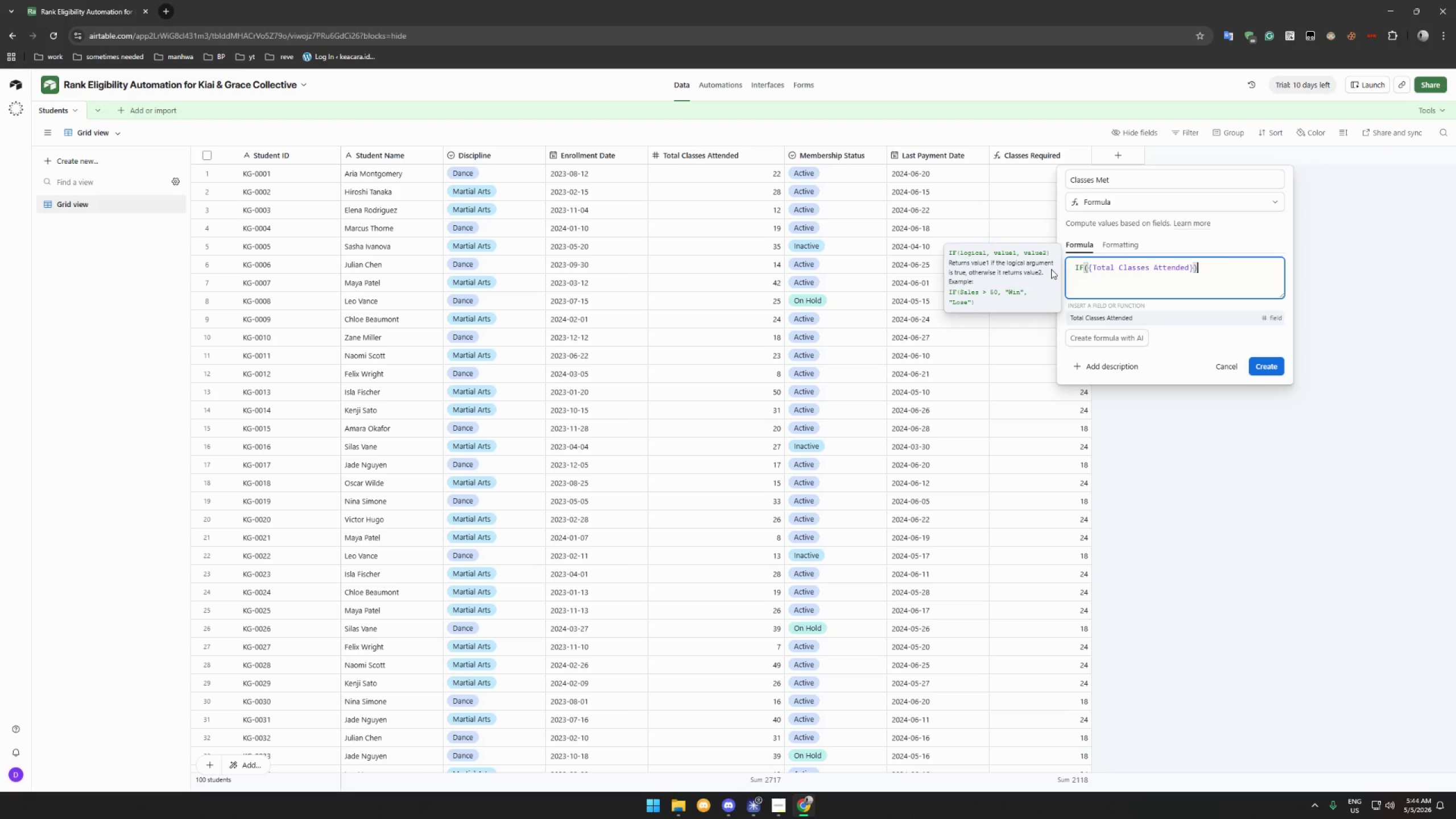 
key(ArrowRight)
 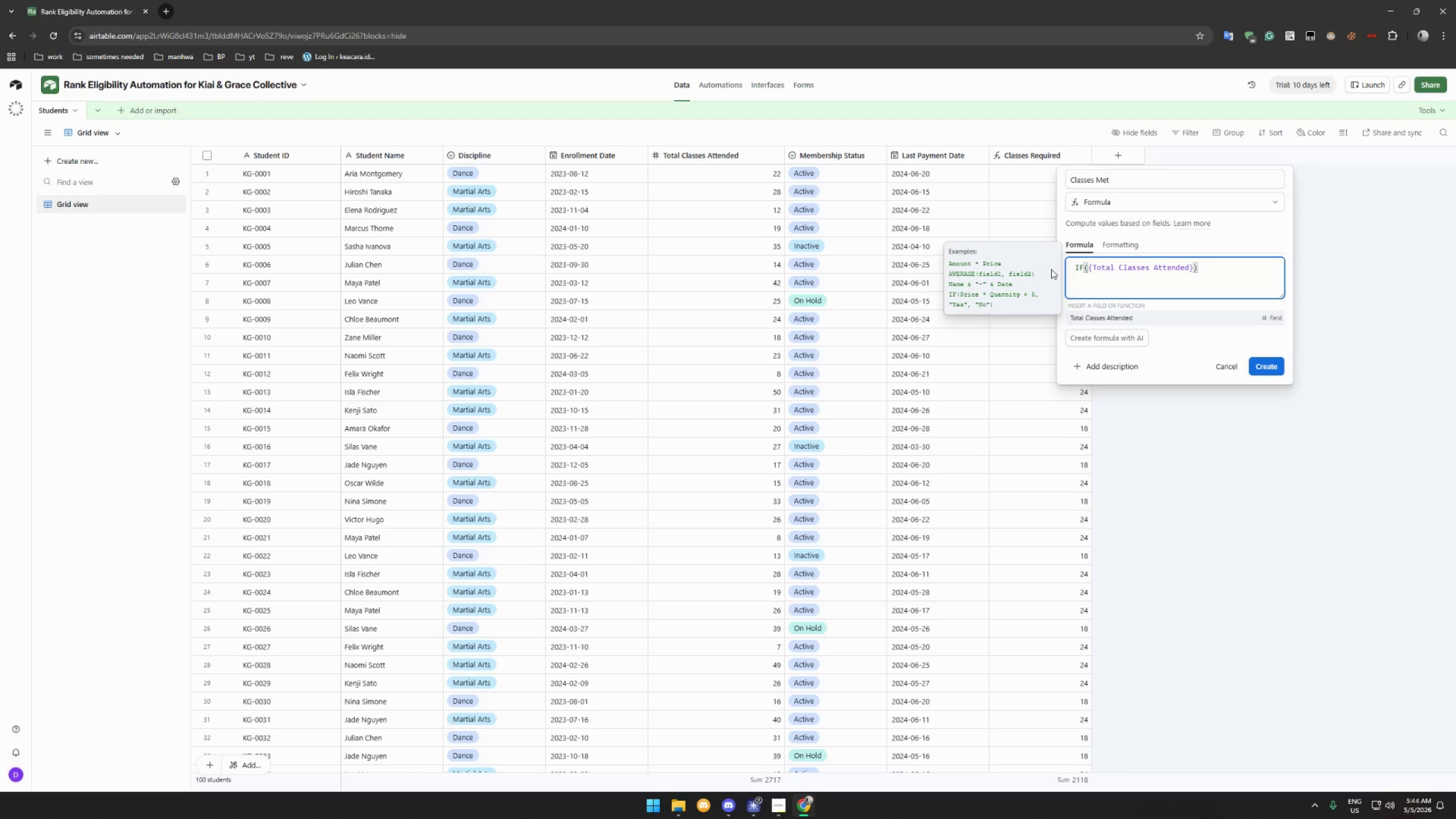 
key(ArrowLeft)
 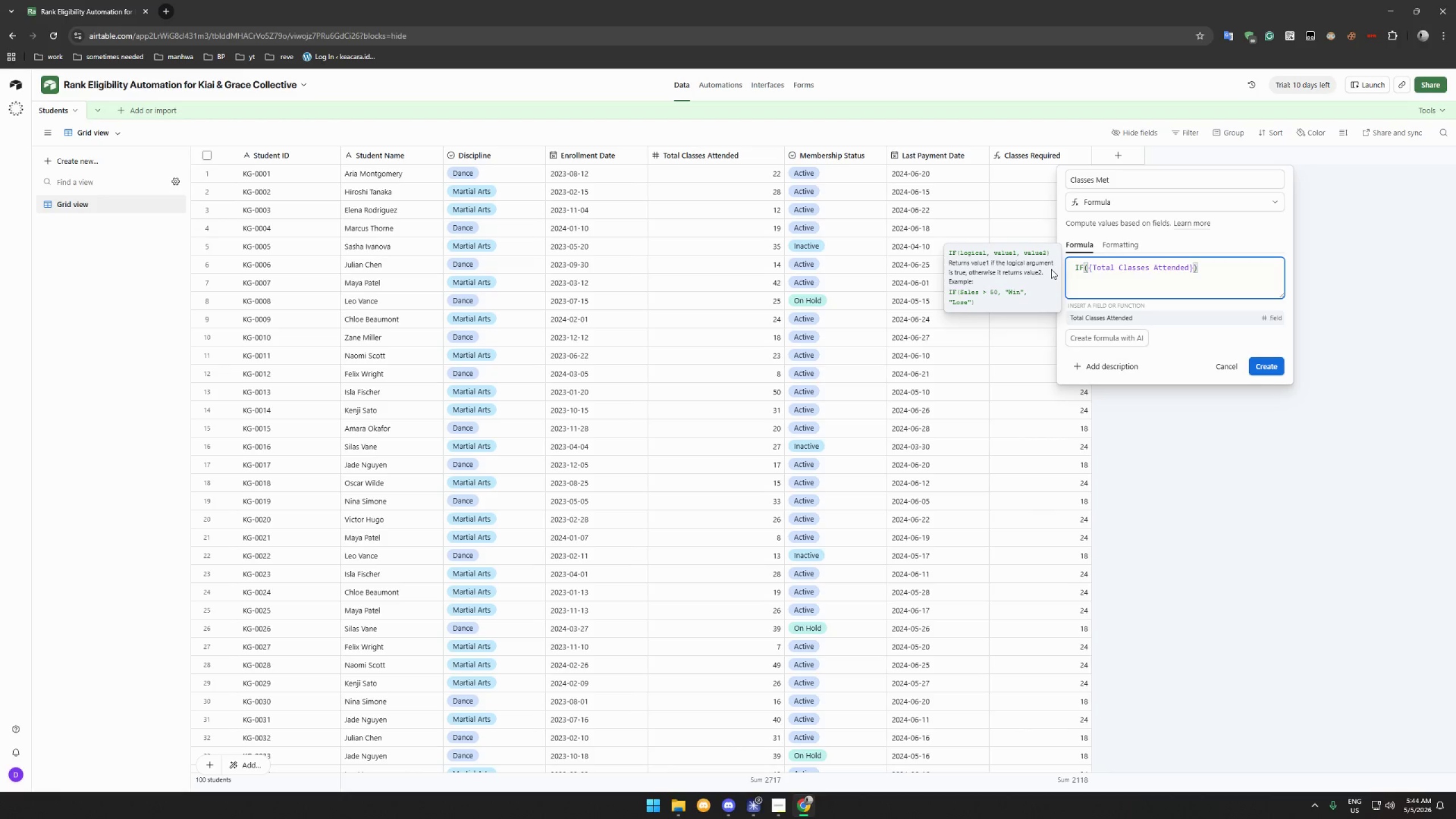 
key(Shift+Period)
 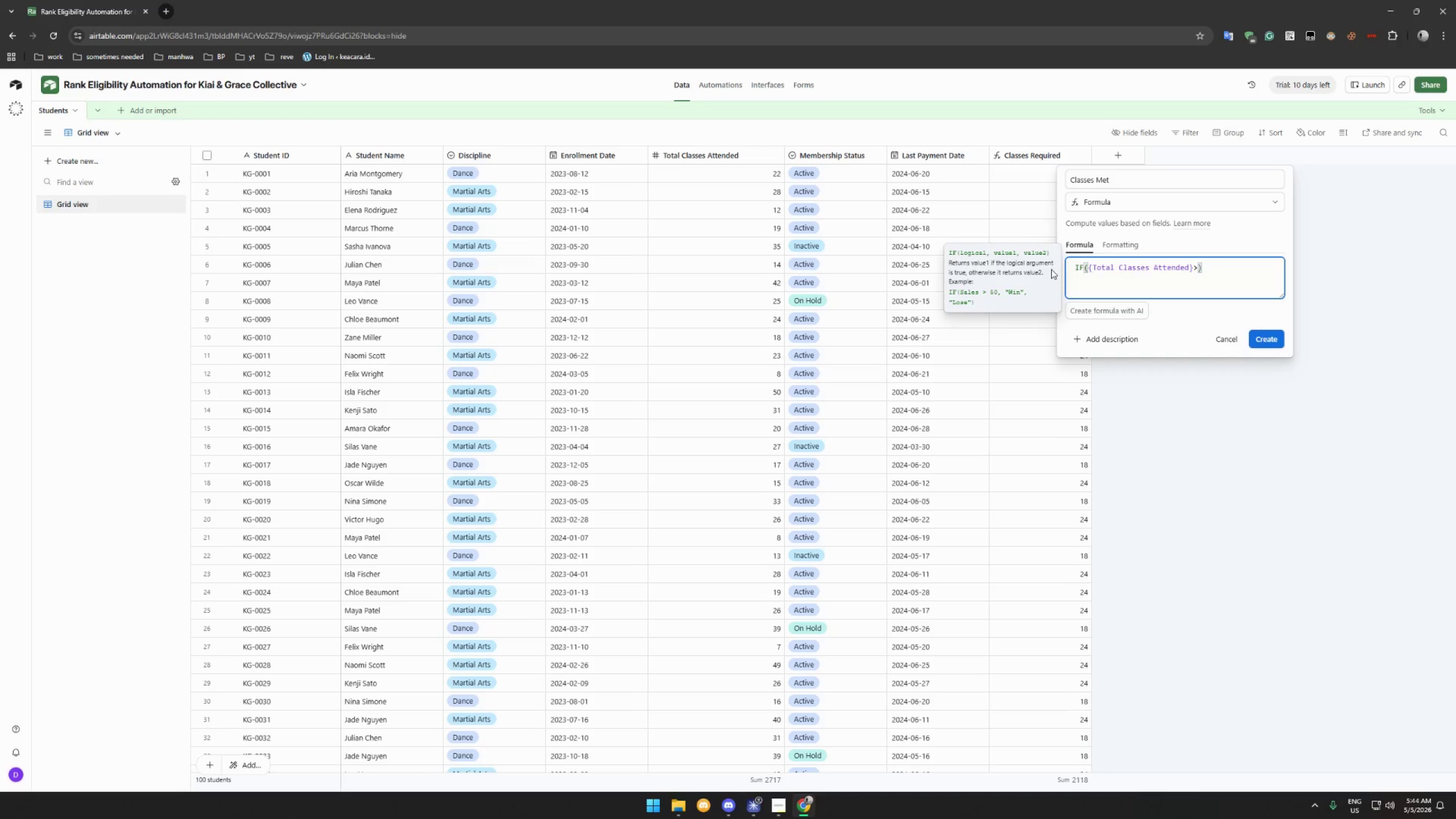 
key(Equal)
 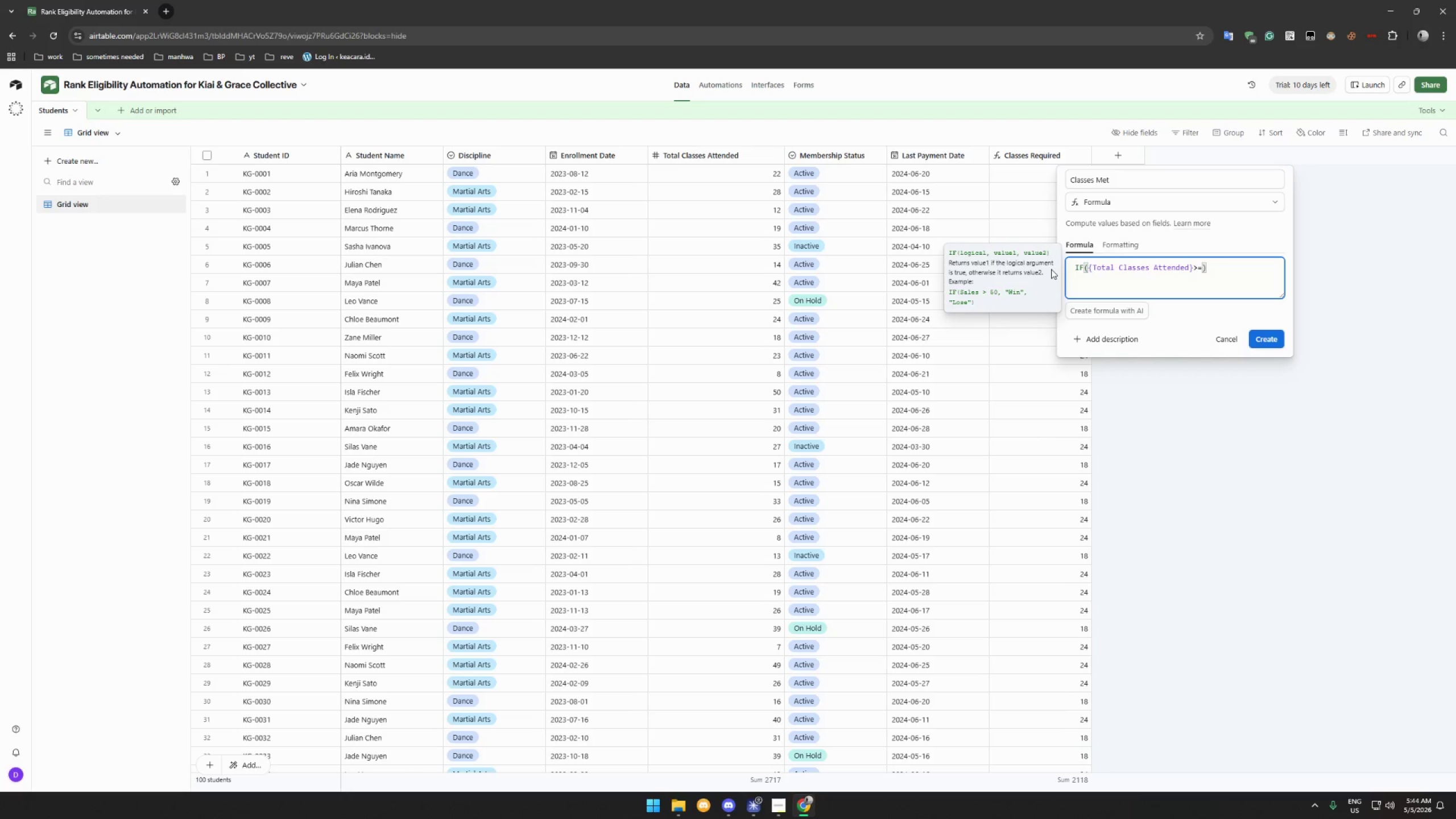 
hold_key(key=ShiftLeft, duration=1.52)
 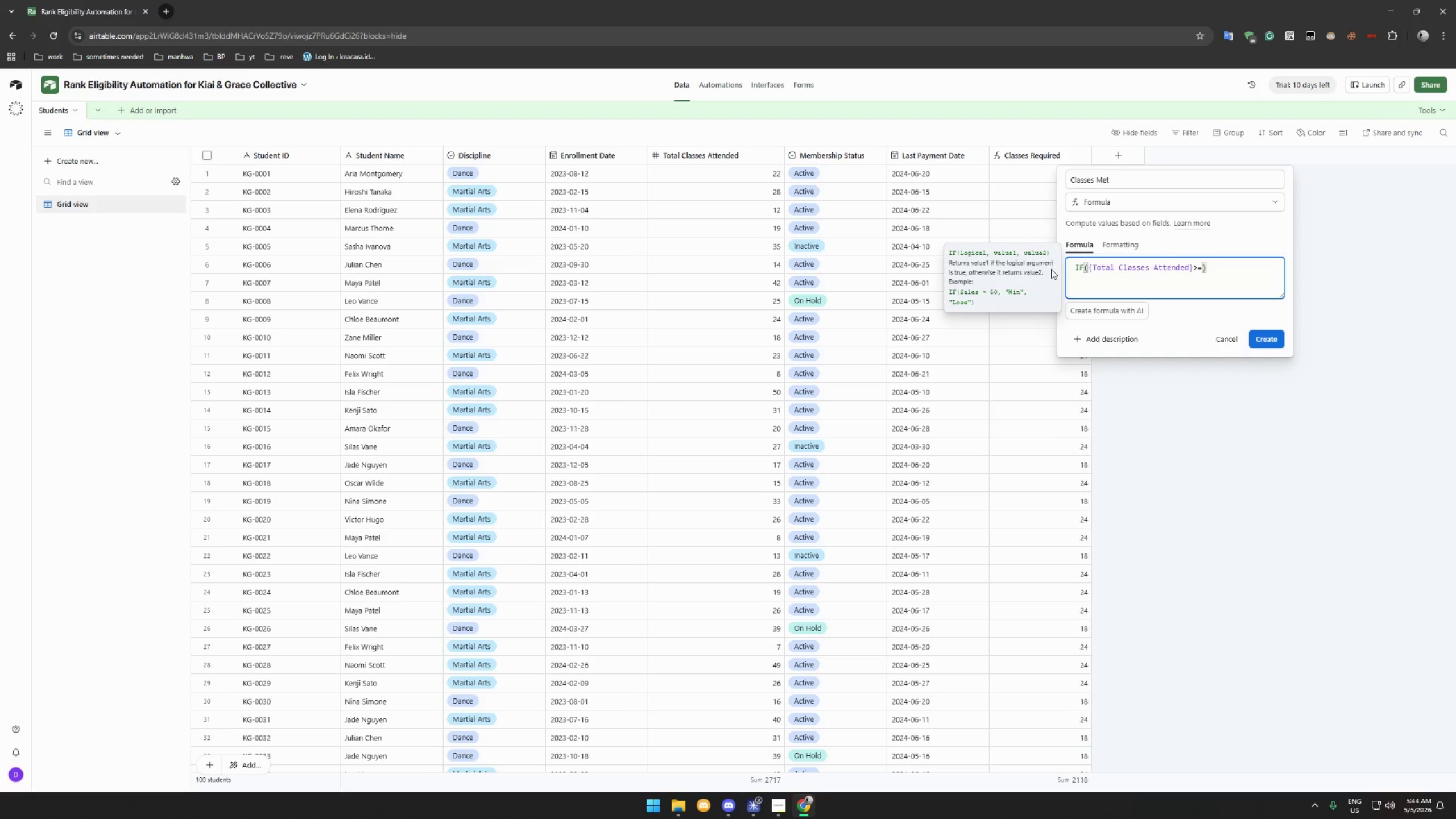 
type({Classes Rquired)
 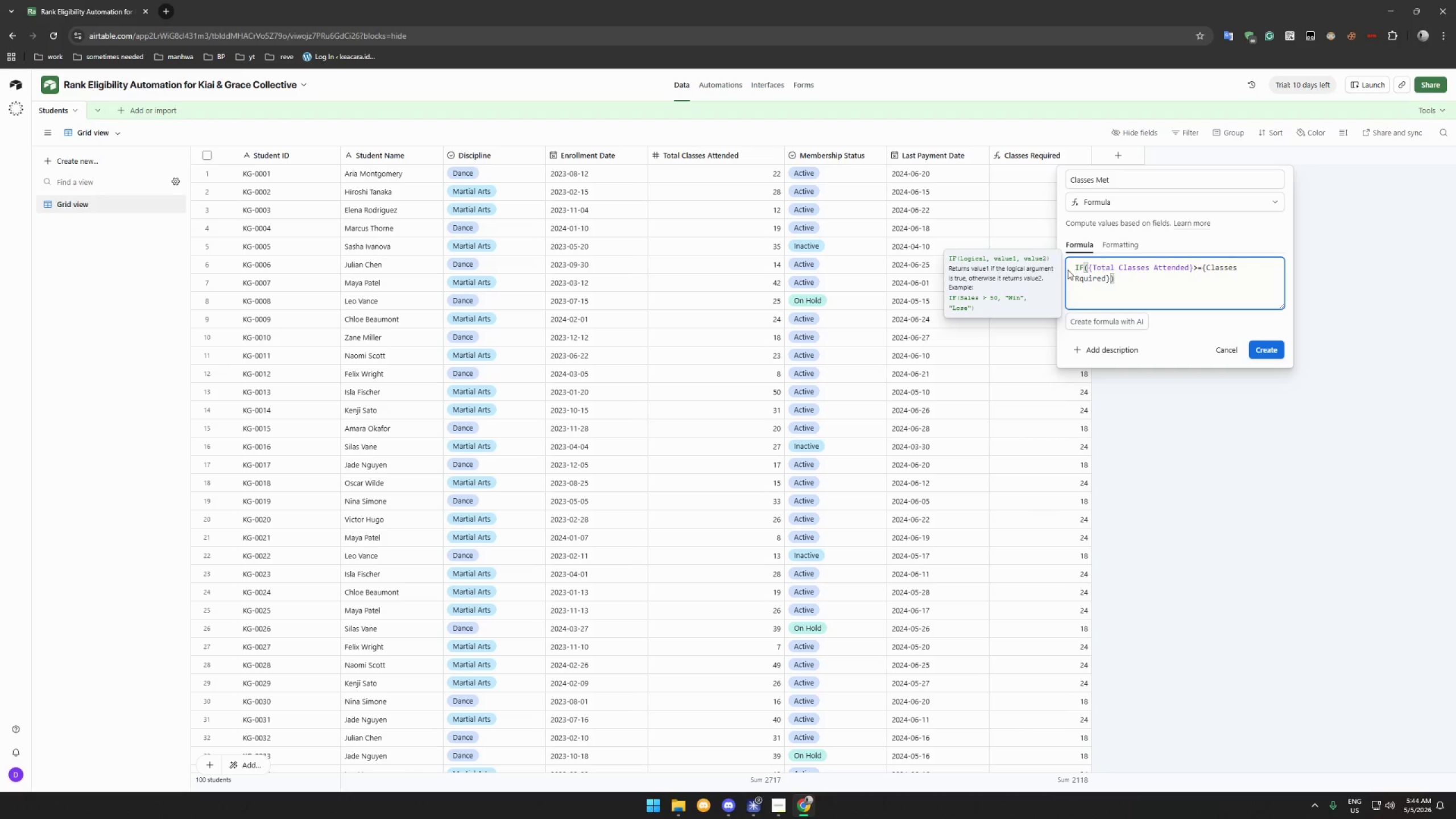 
left_click([1081, 280])
 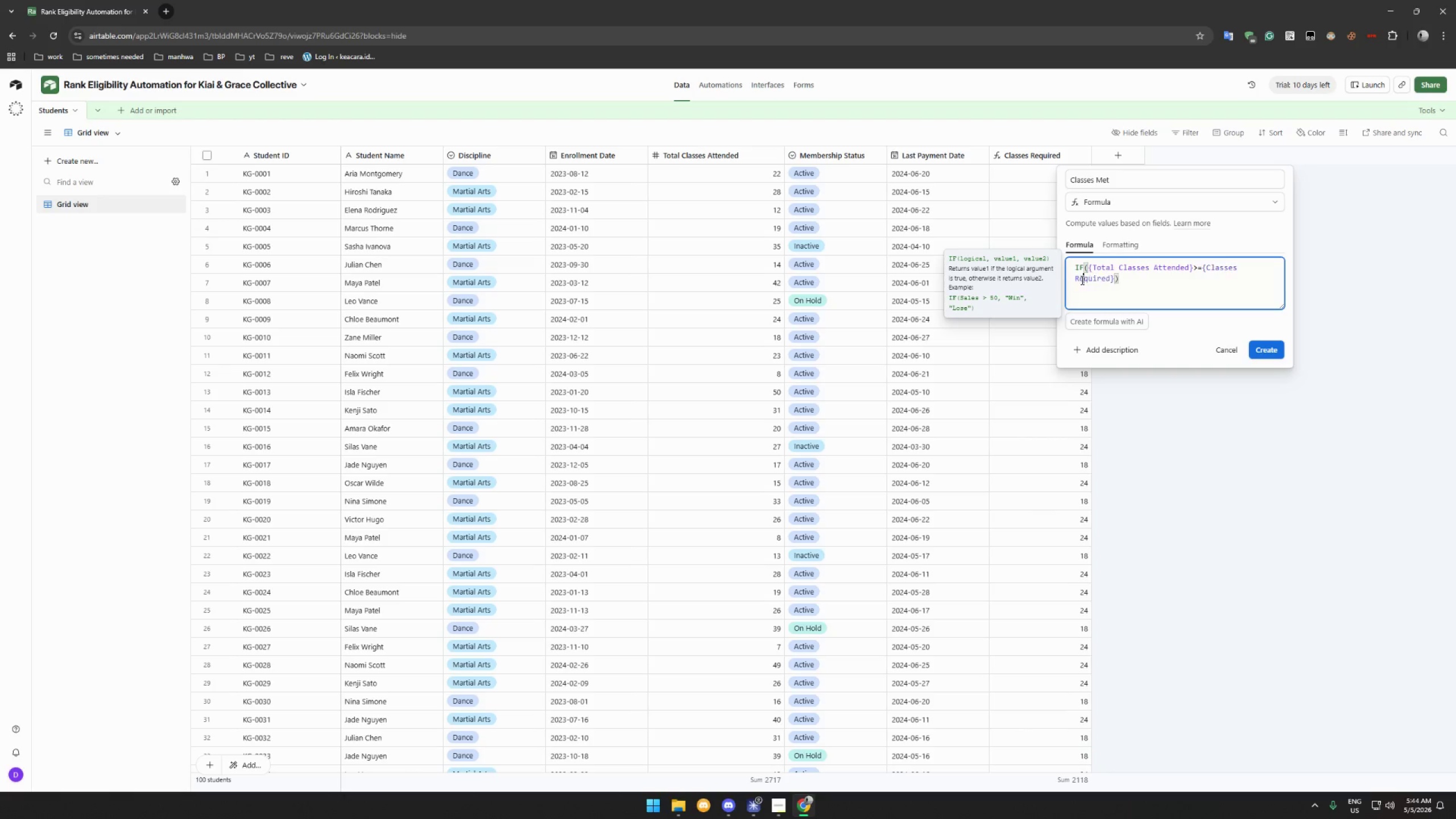 
key(E)
 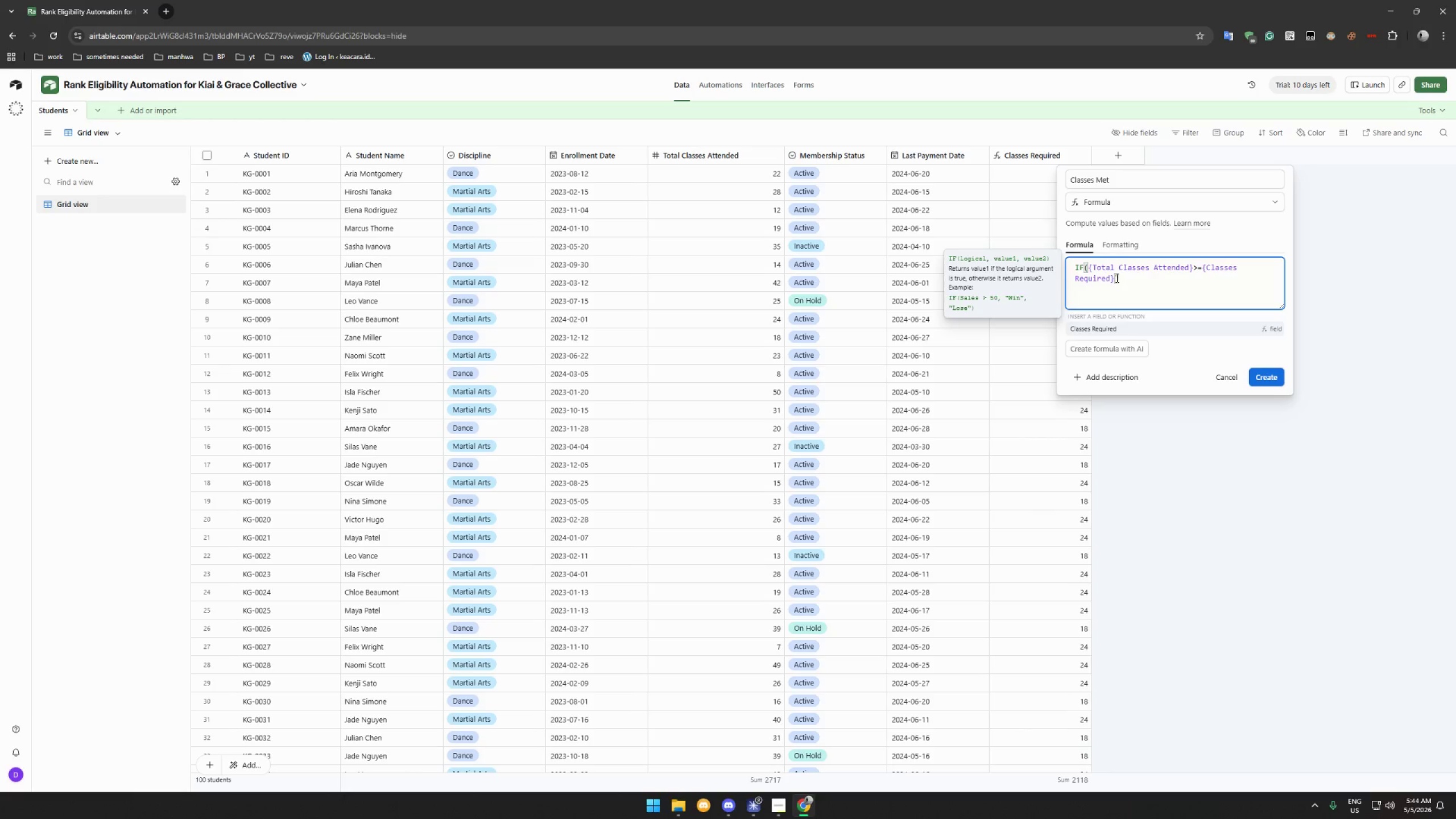 
left_click([1115, 277])
 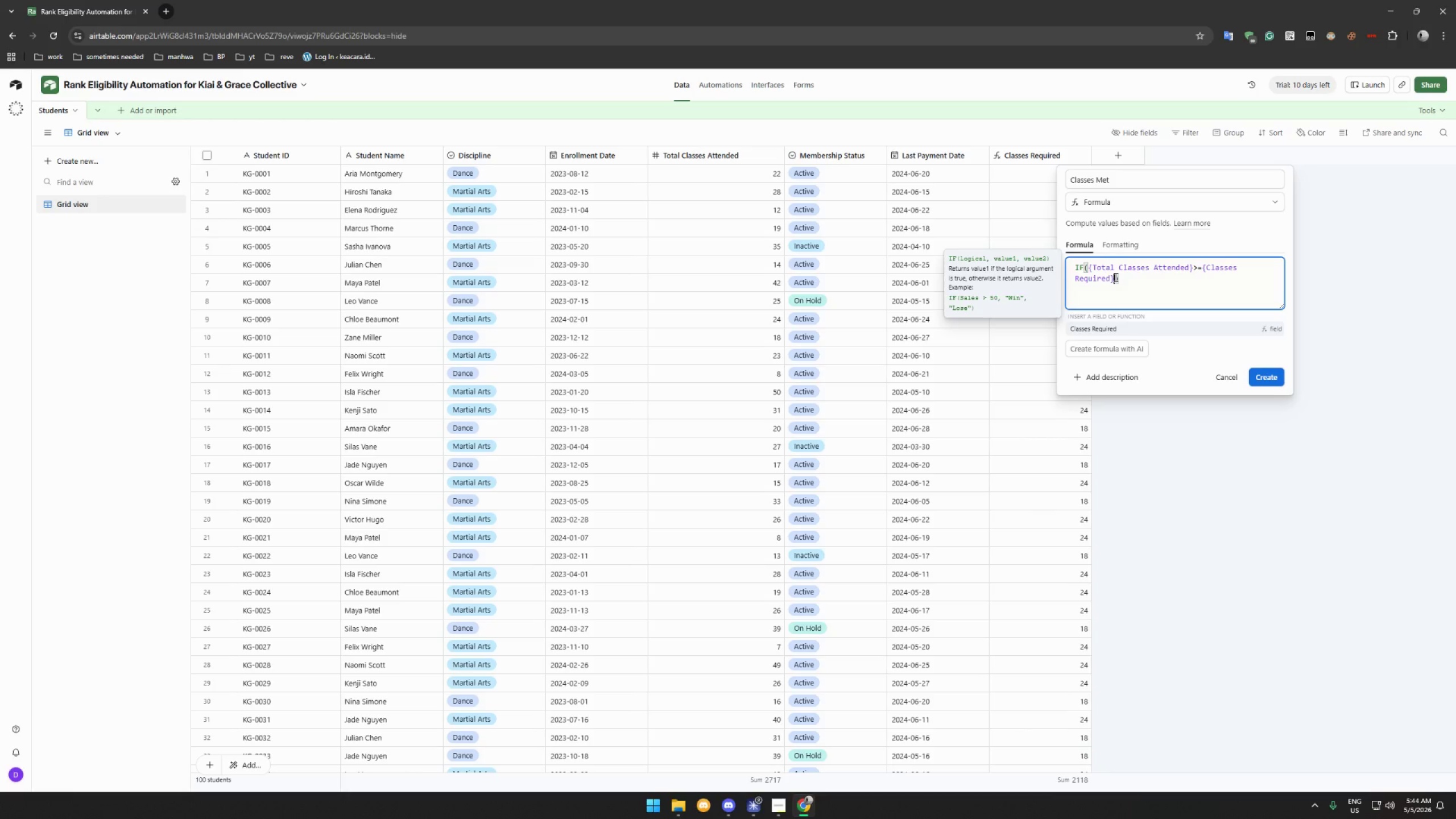 
type(,"Yes,)
key(Backspace)
 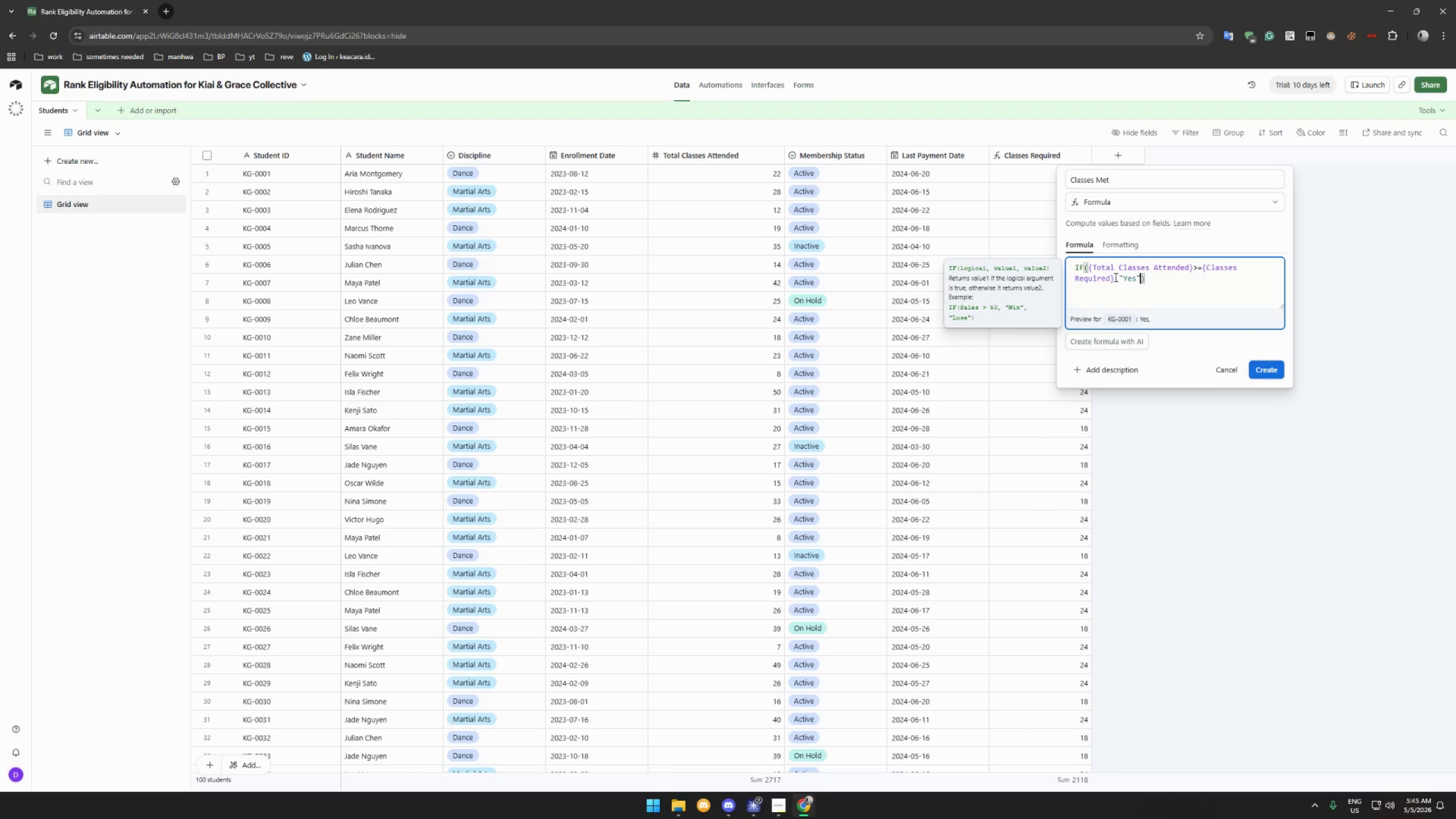 
 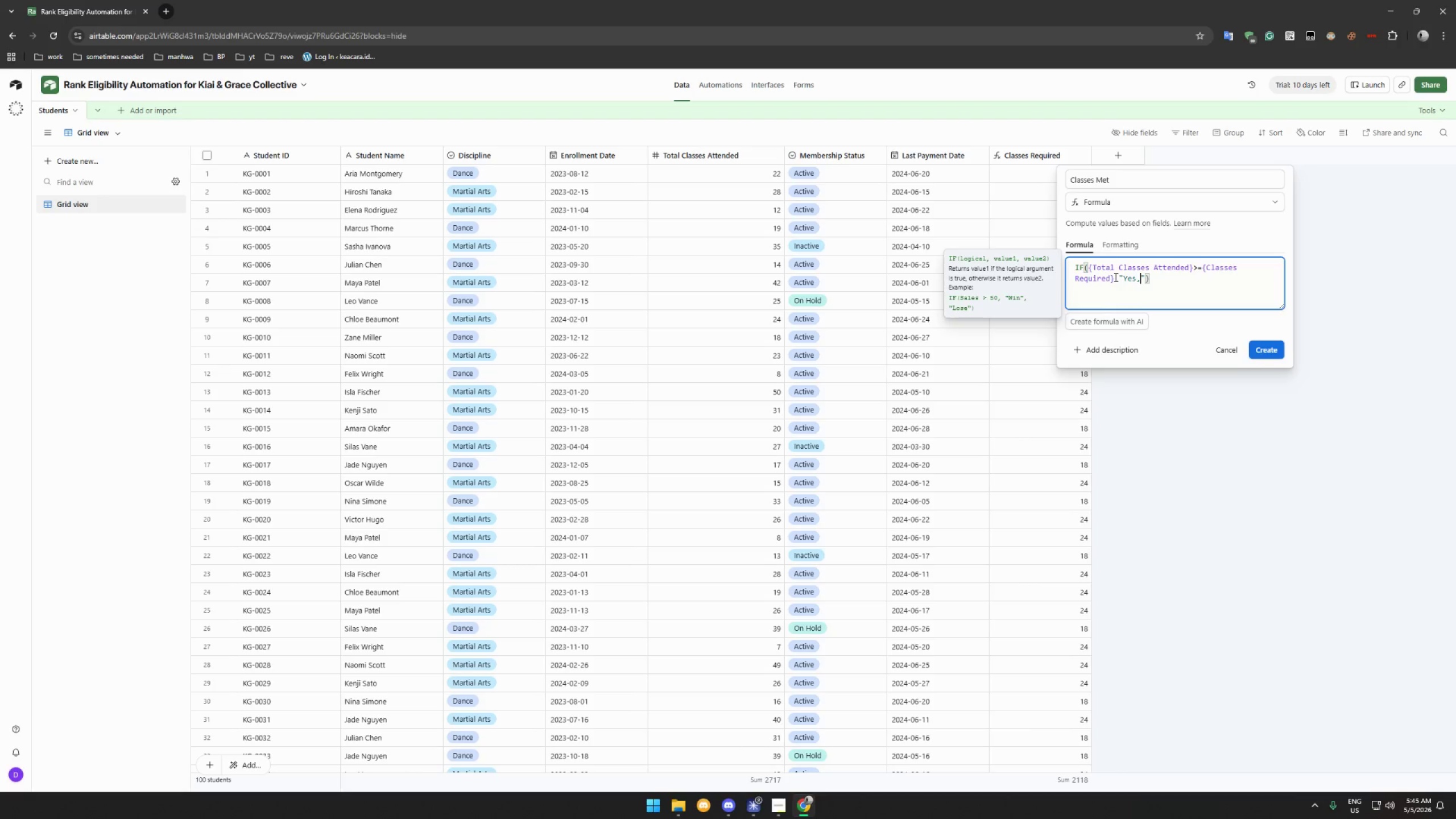 
key(ArrowRight)
 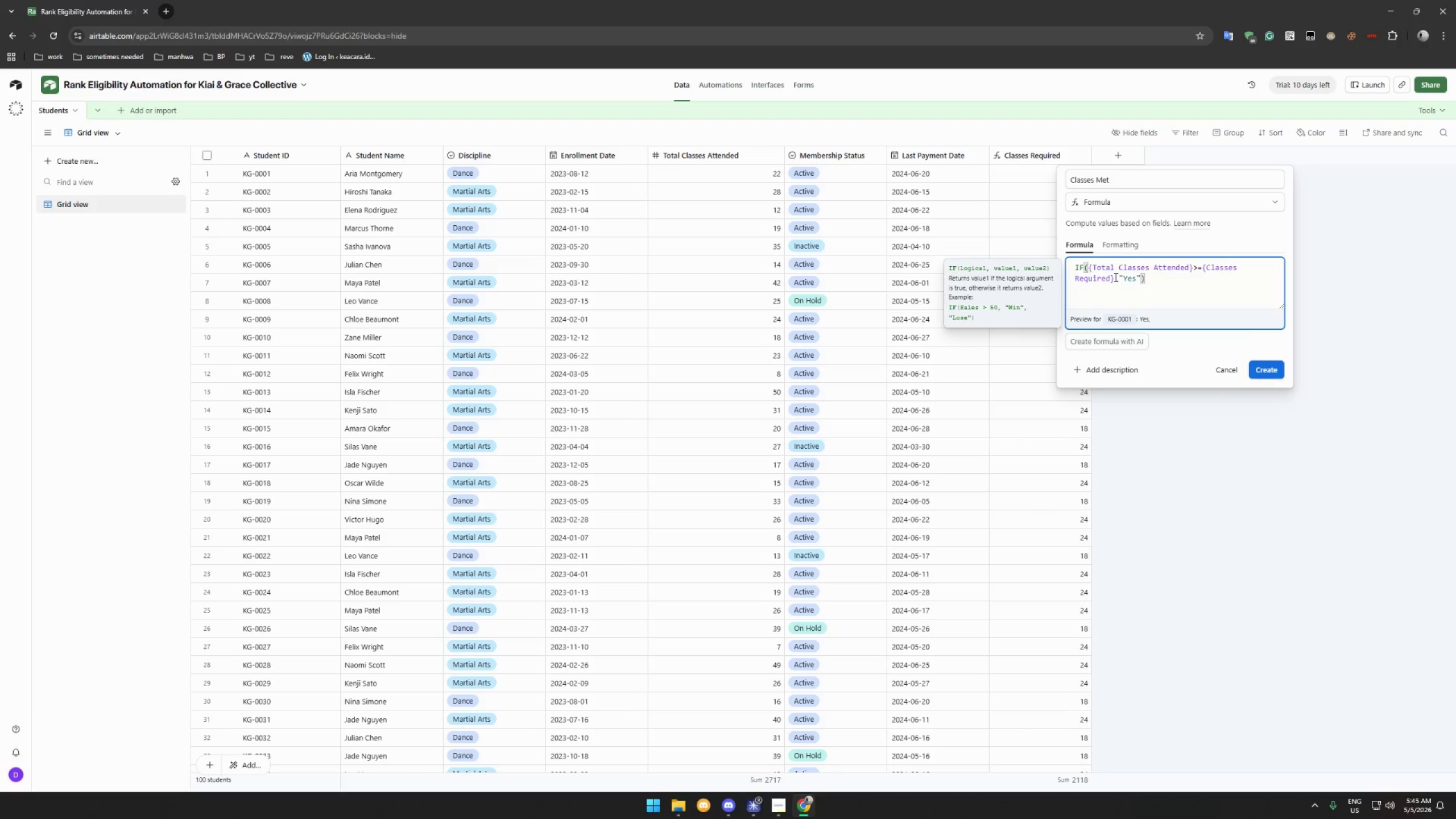 
type(,"No)
 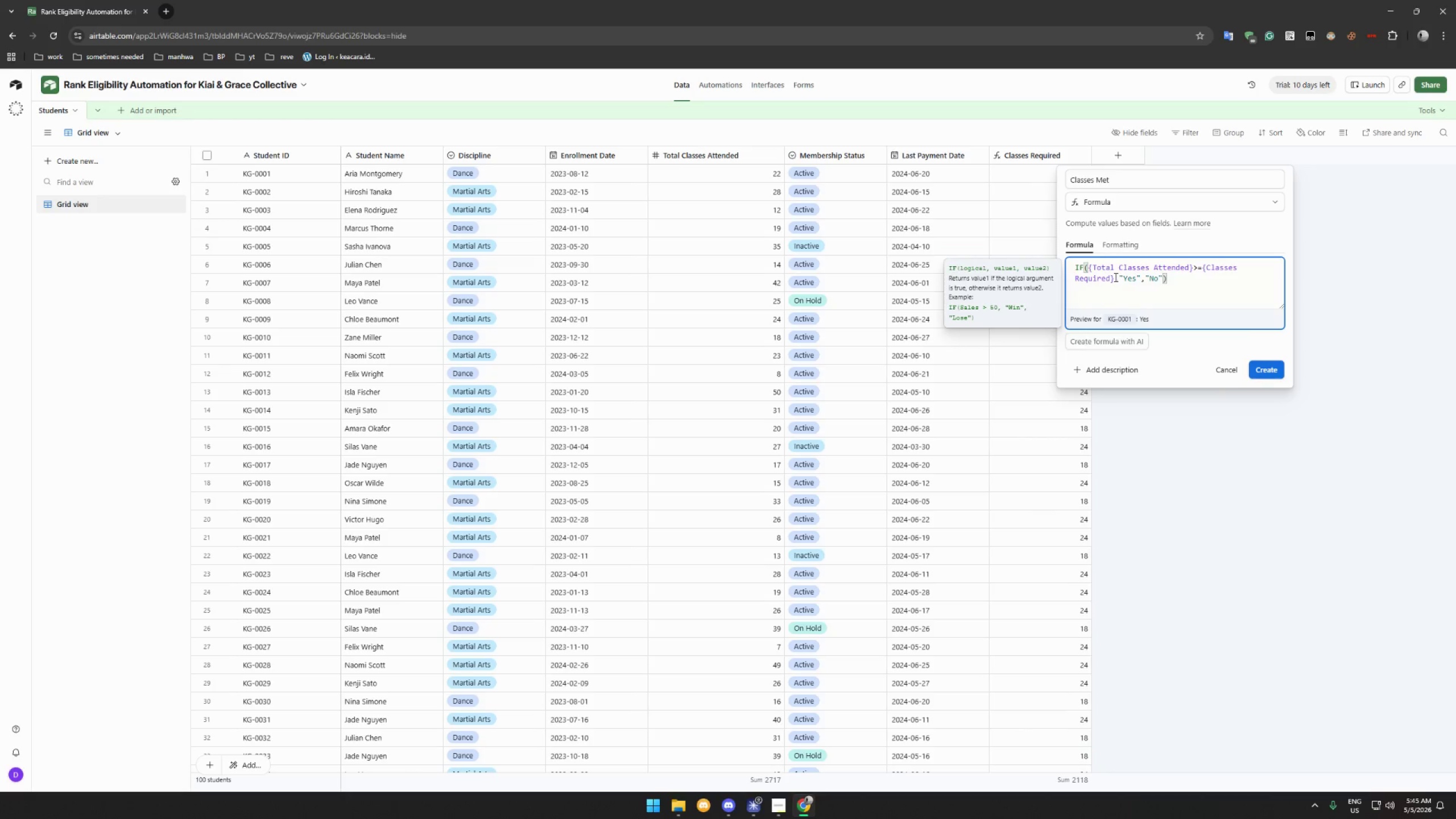 
left_click([1269, 370])
 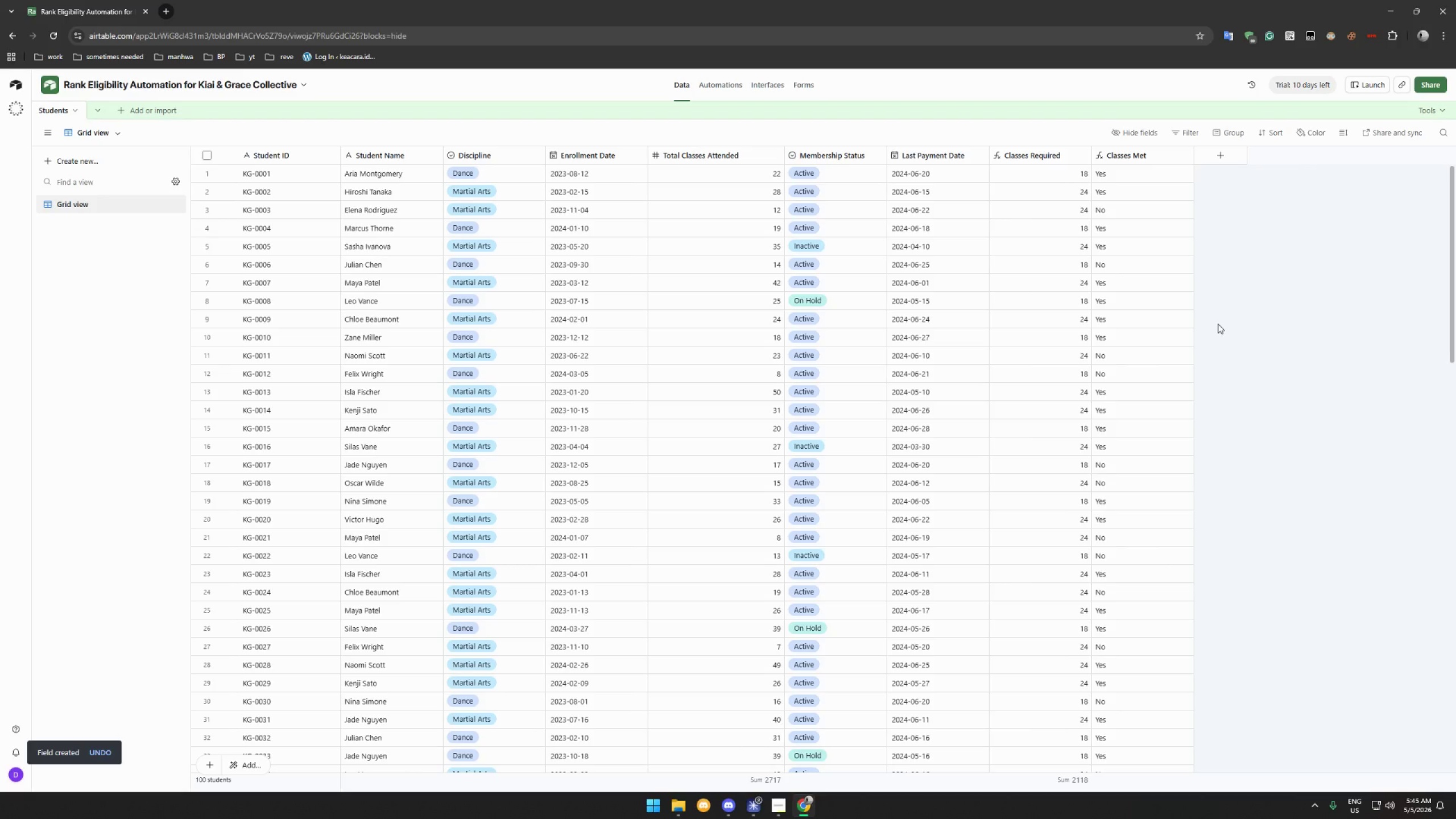 
wait(13.25)
 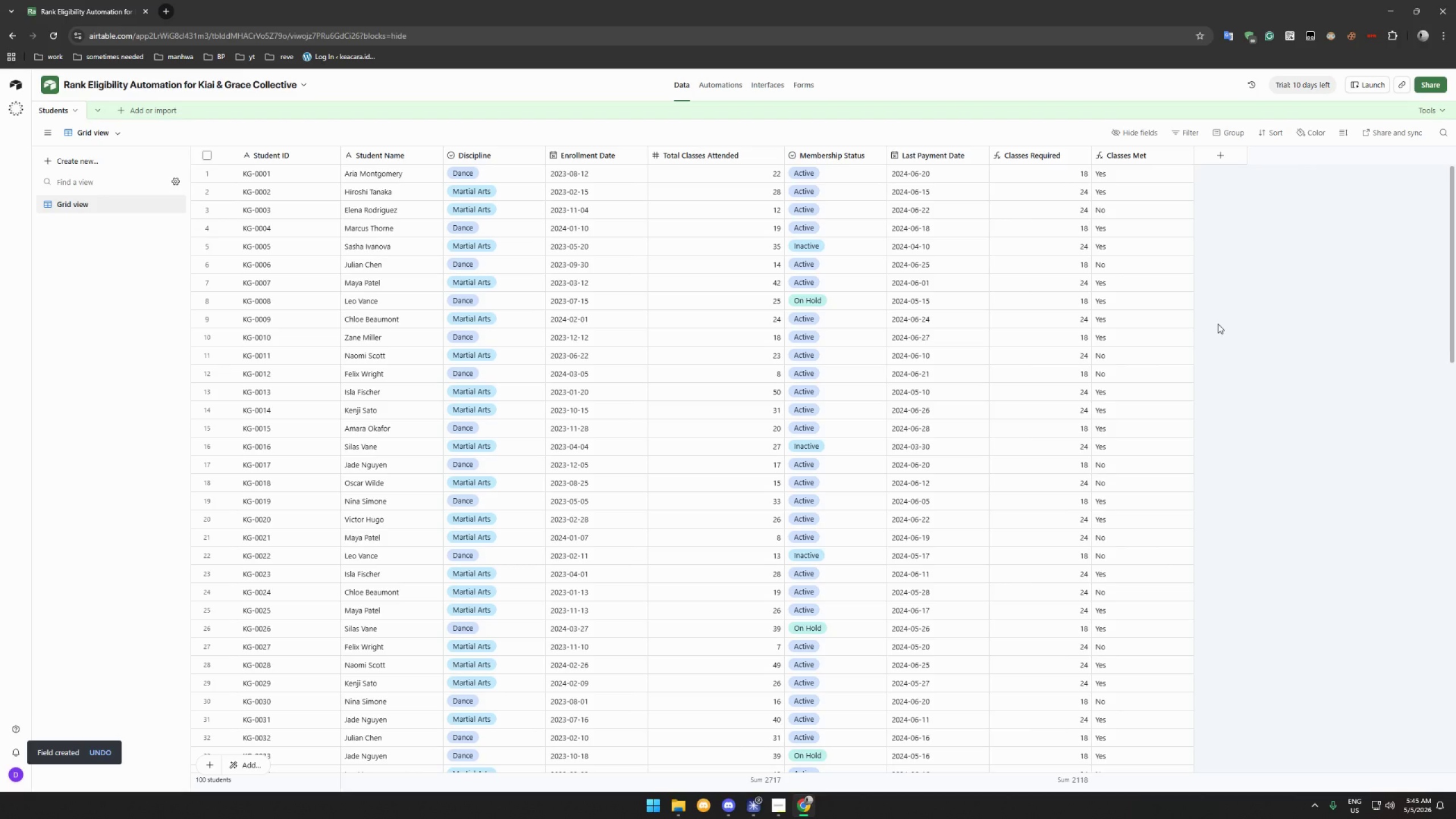 
left_click_drag(start_coordinate=[937, 155], to_coordinate=[693, 154])
 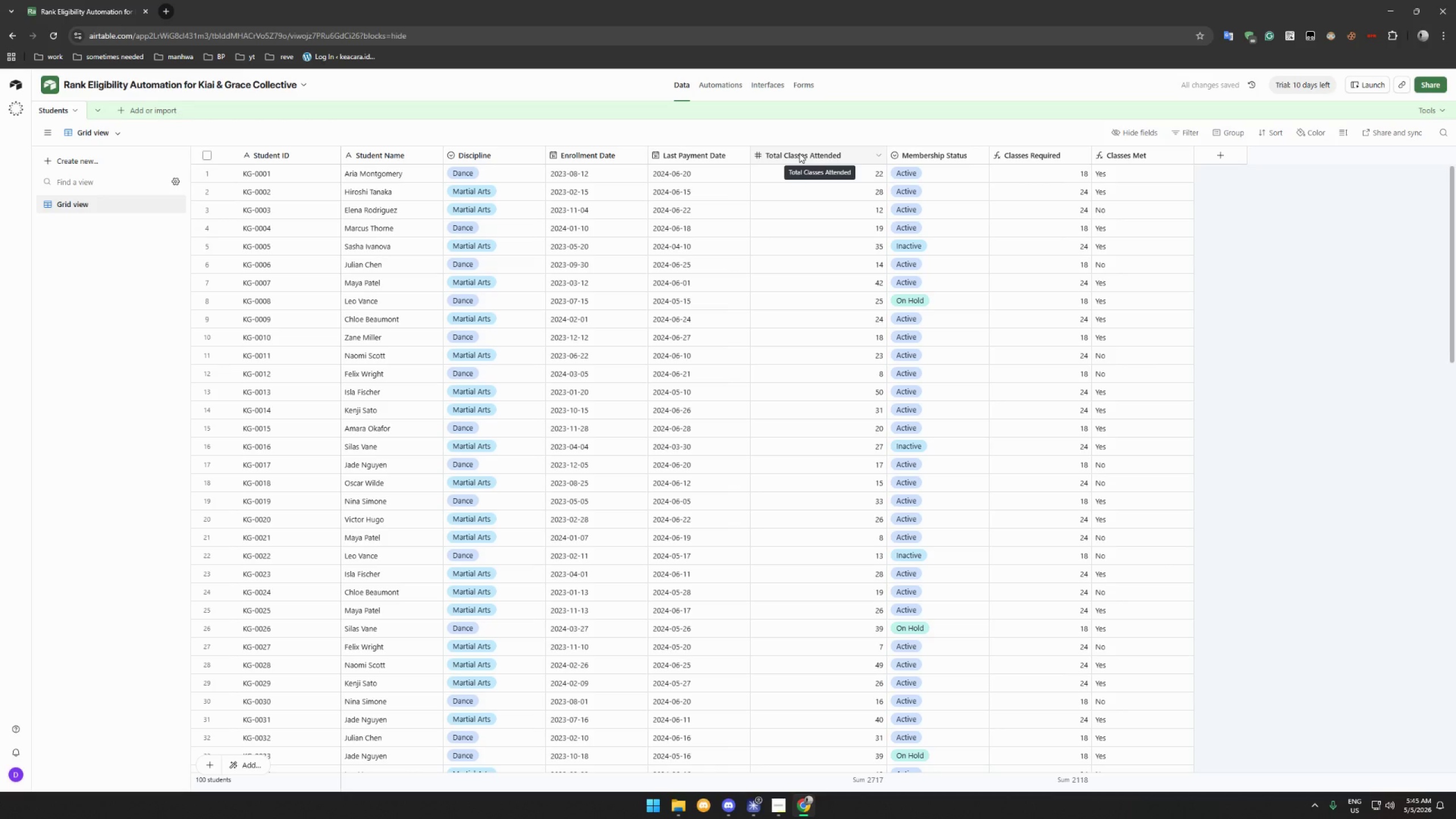 
left_click_drag(start_coordinate=[799, 153], to_coordinate=[939, 163])
 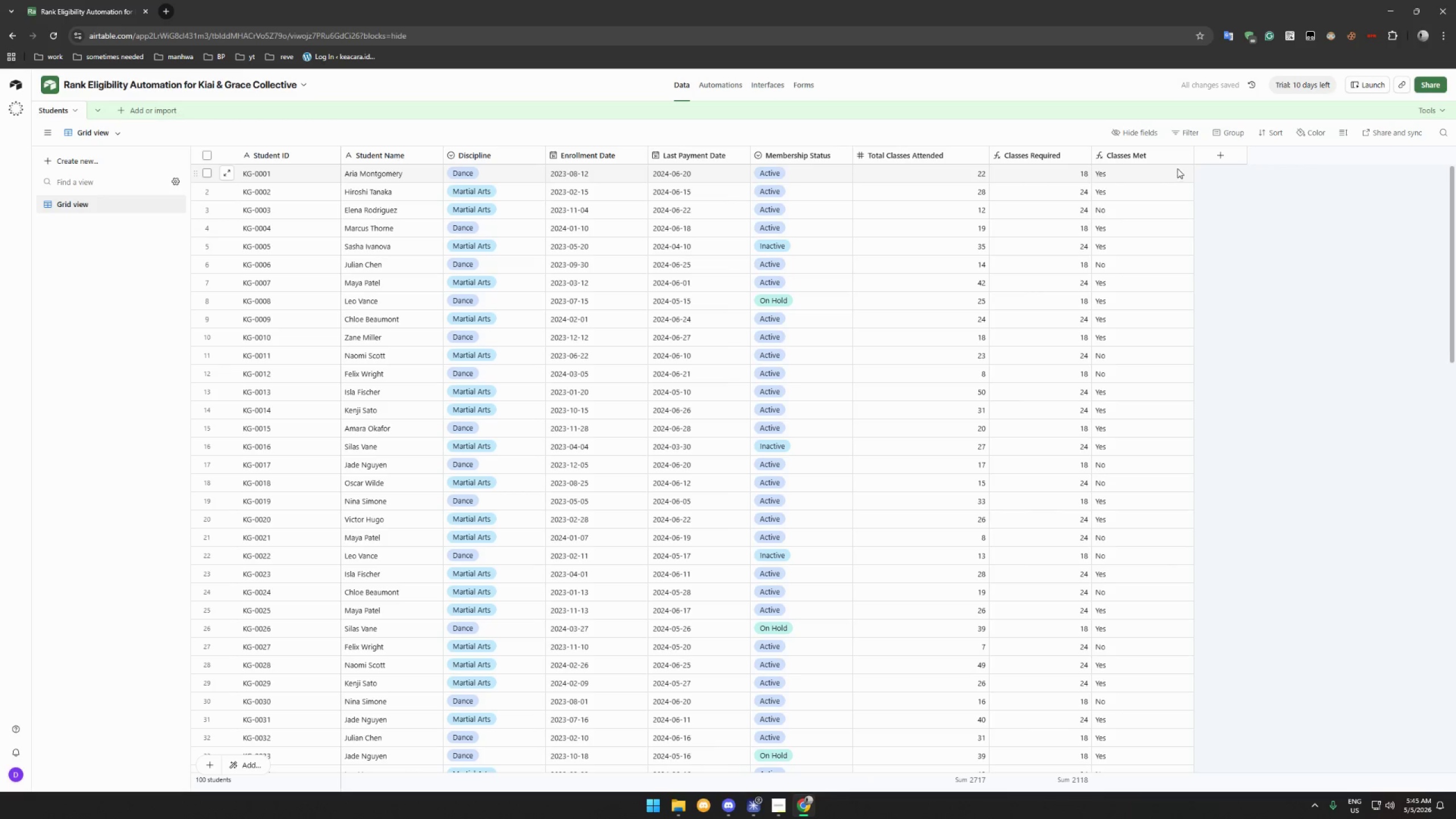 
left_click_drag(start_coordinate=[986, 154], to_coordinate=[971, 155])
 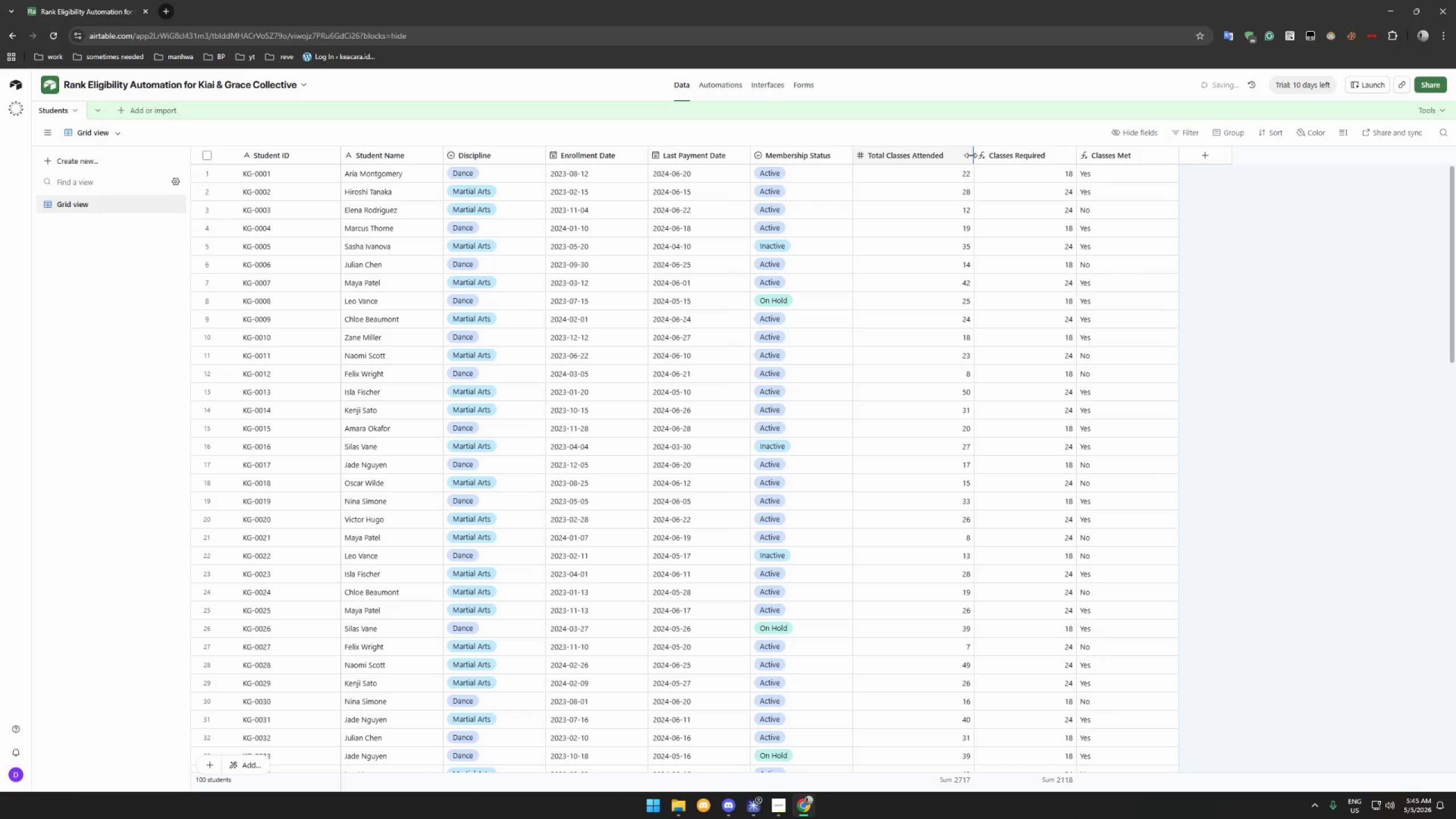 
left_click_drag(start_coordinate=[971, 155], to_coordinate=[960, 156])
 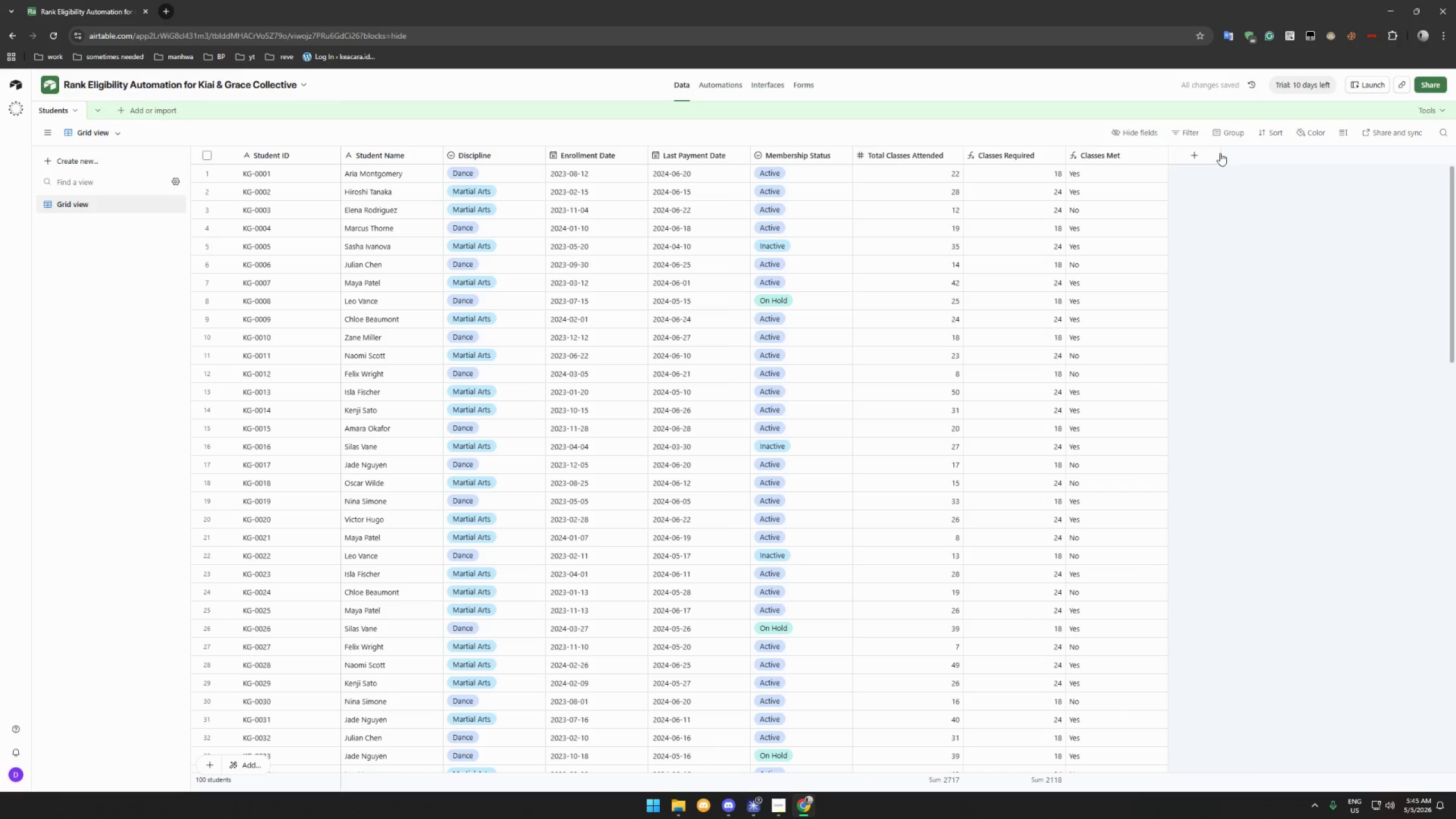 
left_click([1197, 156])
 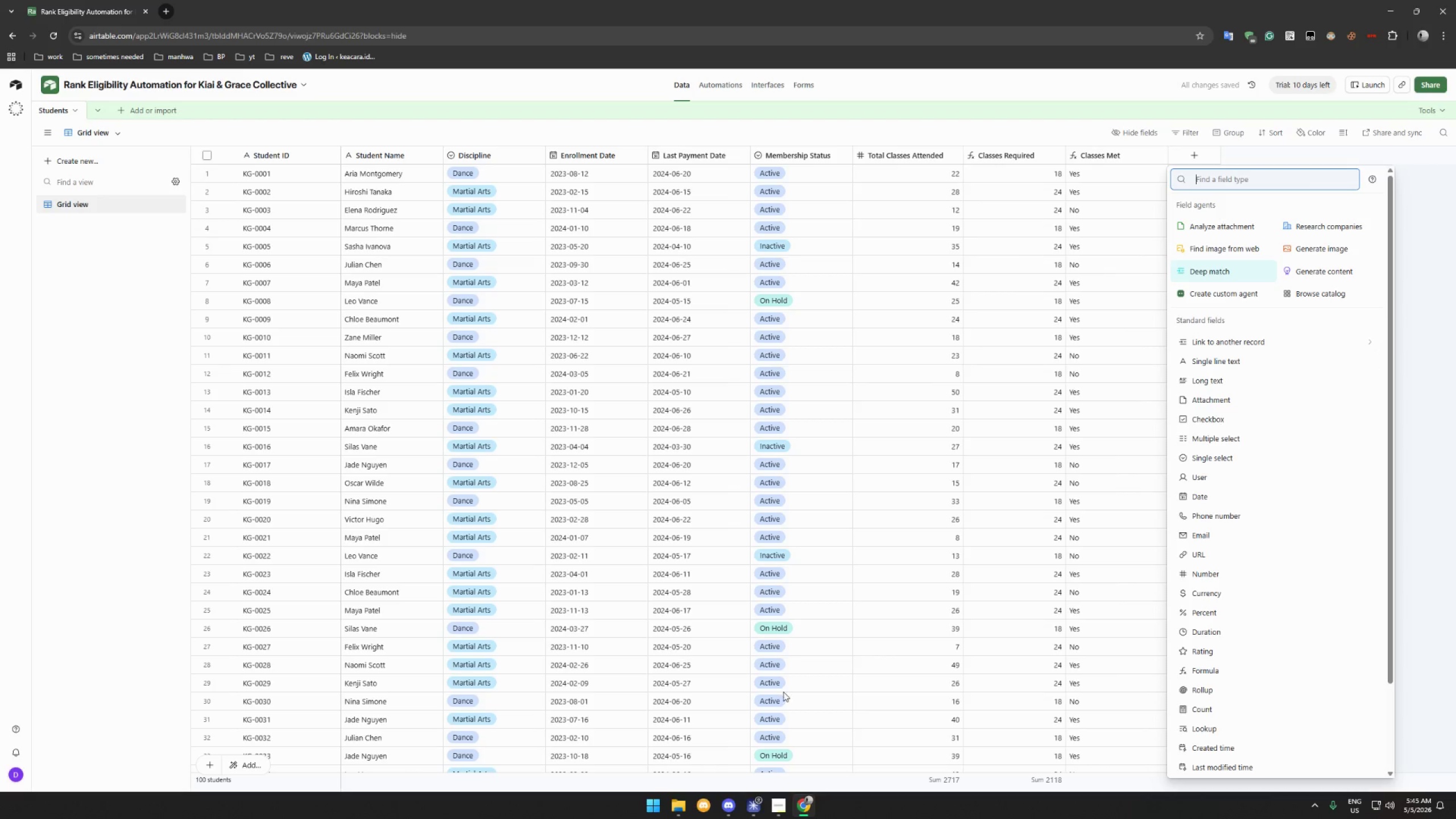 
left_click([777, 809])